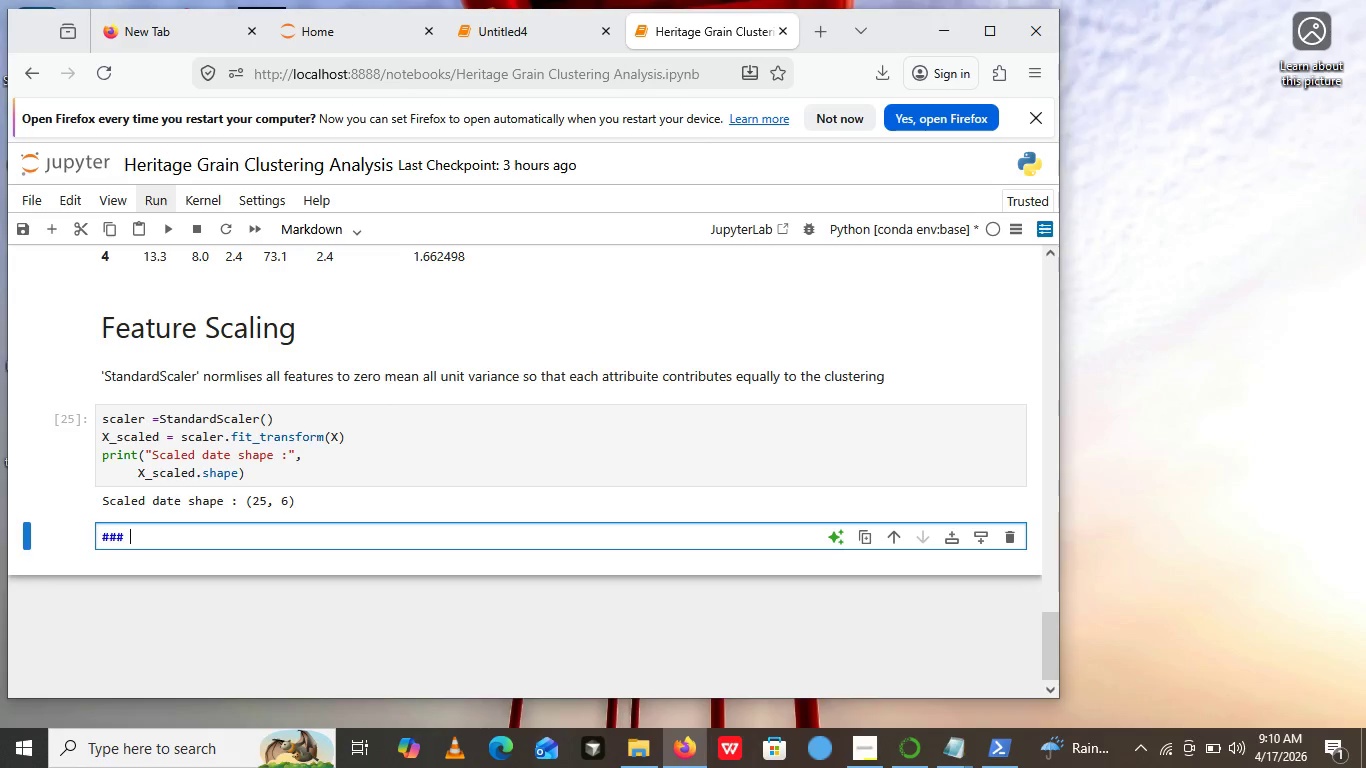 
hold_key(key=ShiftLeft, duration=1.49)
 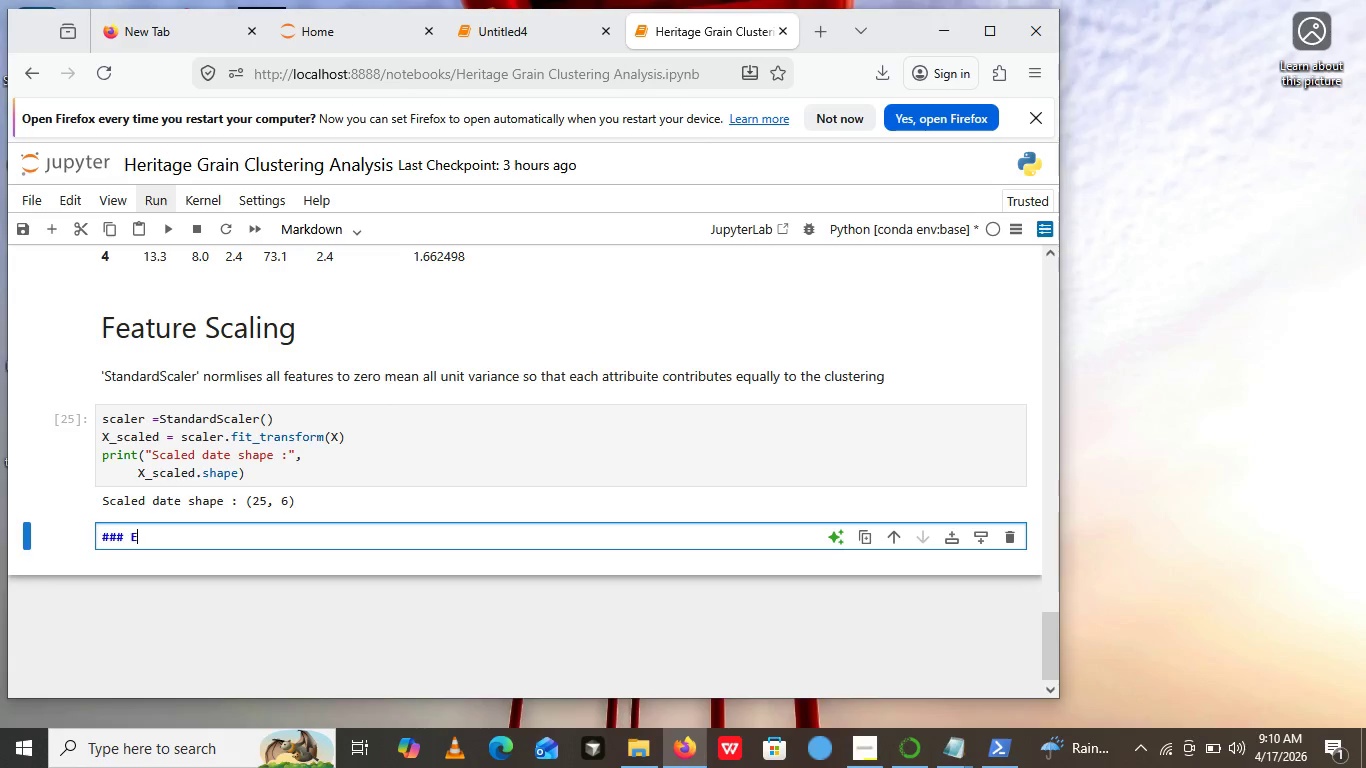 
type(Explora)
 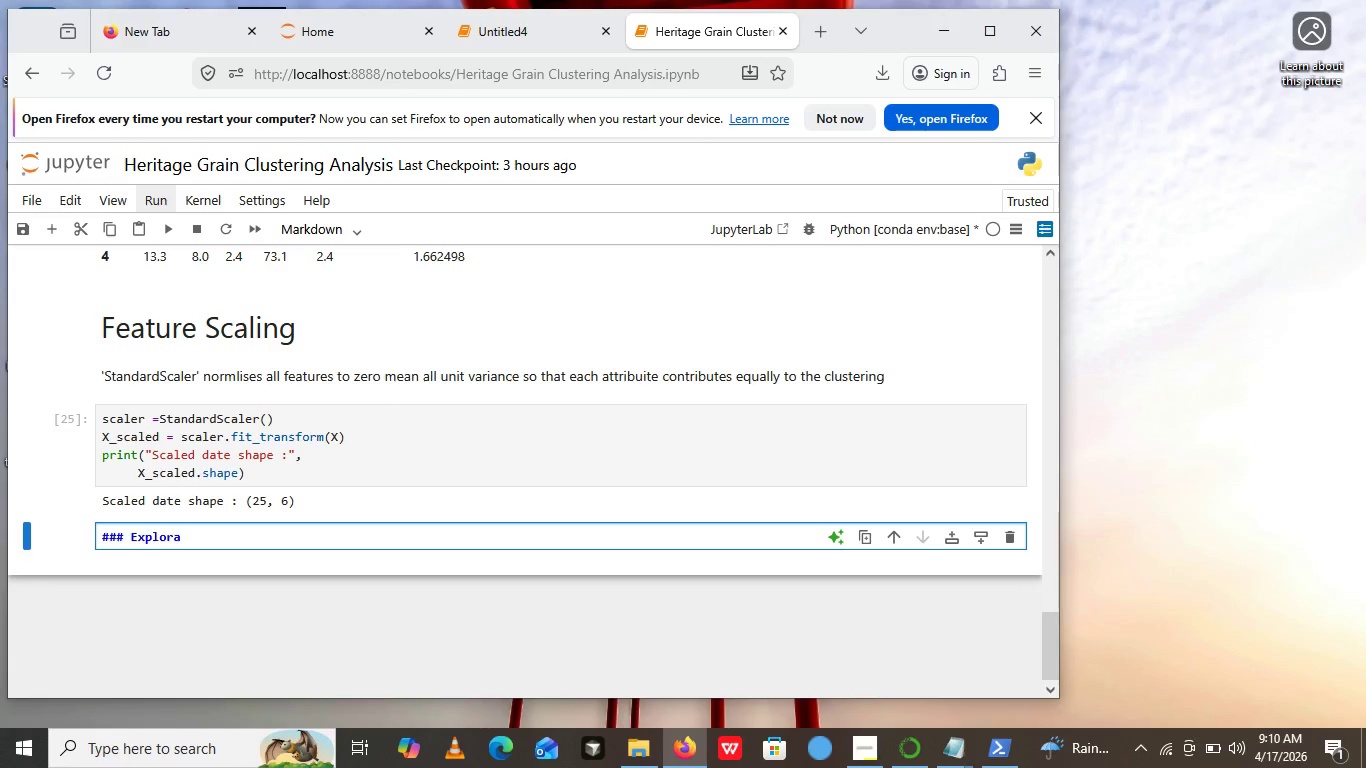 
type(tory Dar)
key(Backspace)
type(ta Analysis)
 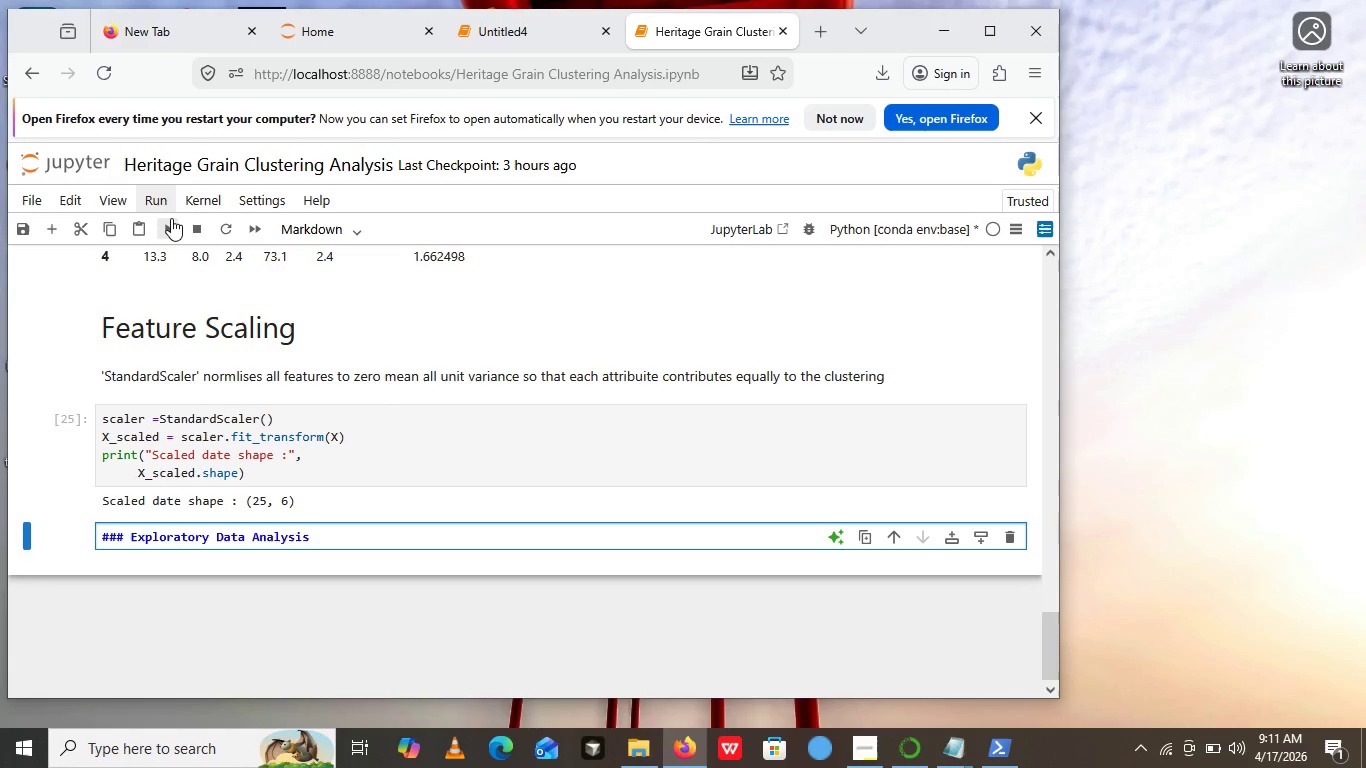 
left_click([171, 218])
 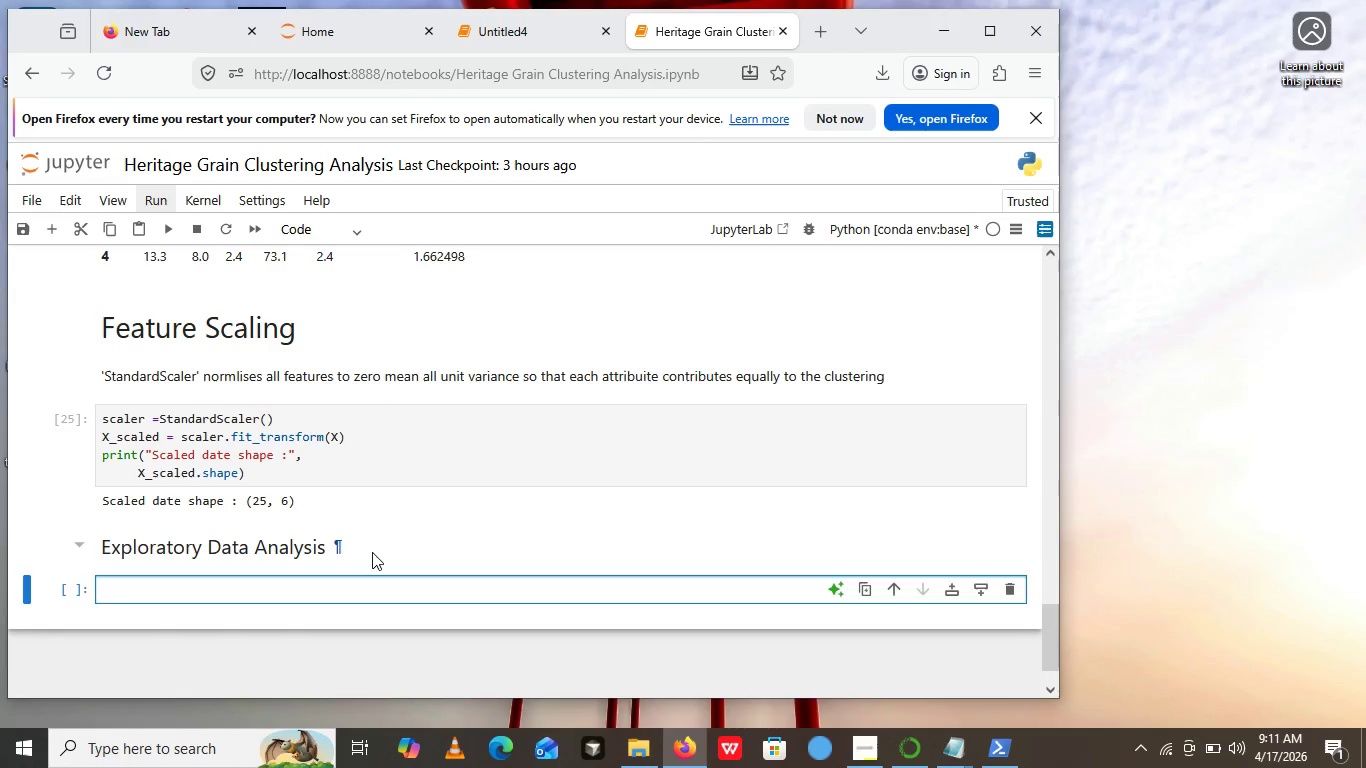 
double_click([372, 552])
 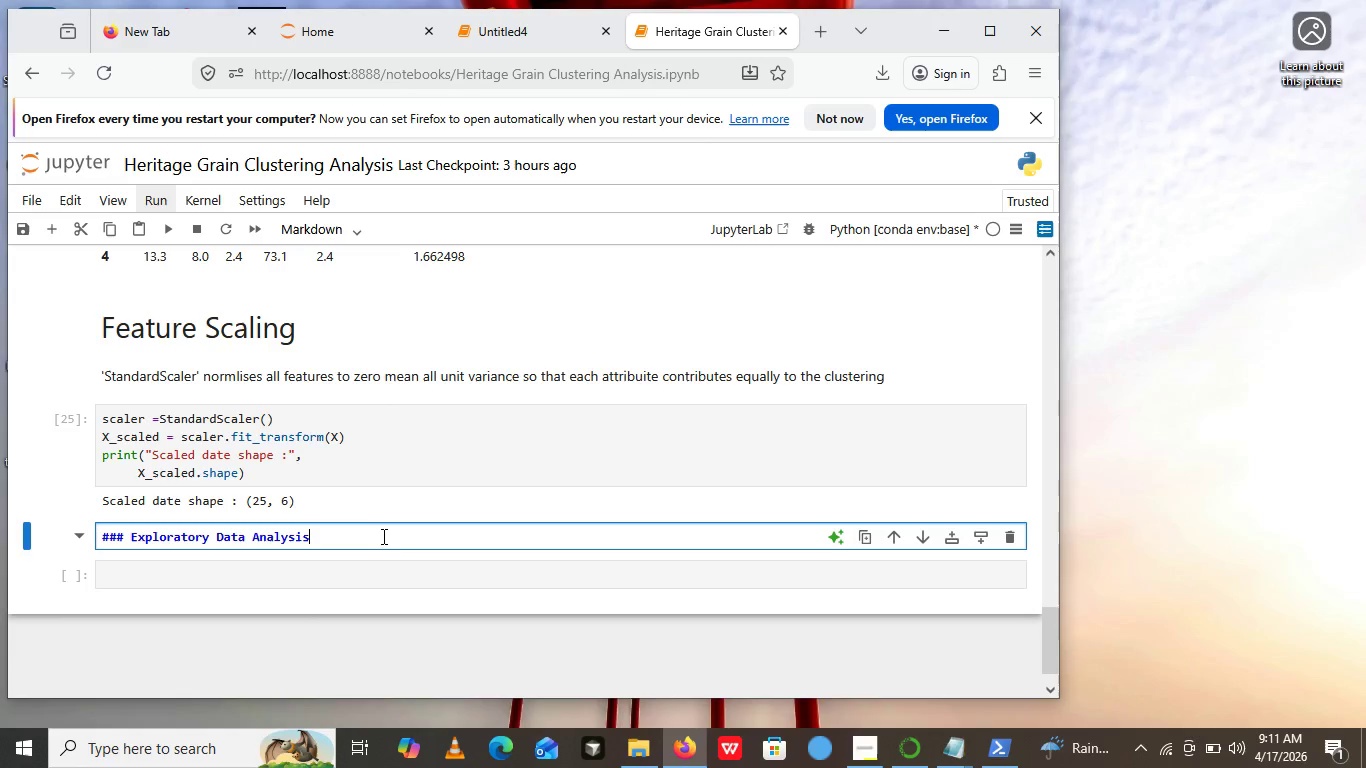 
left_click([382, 536])
 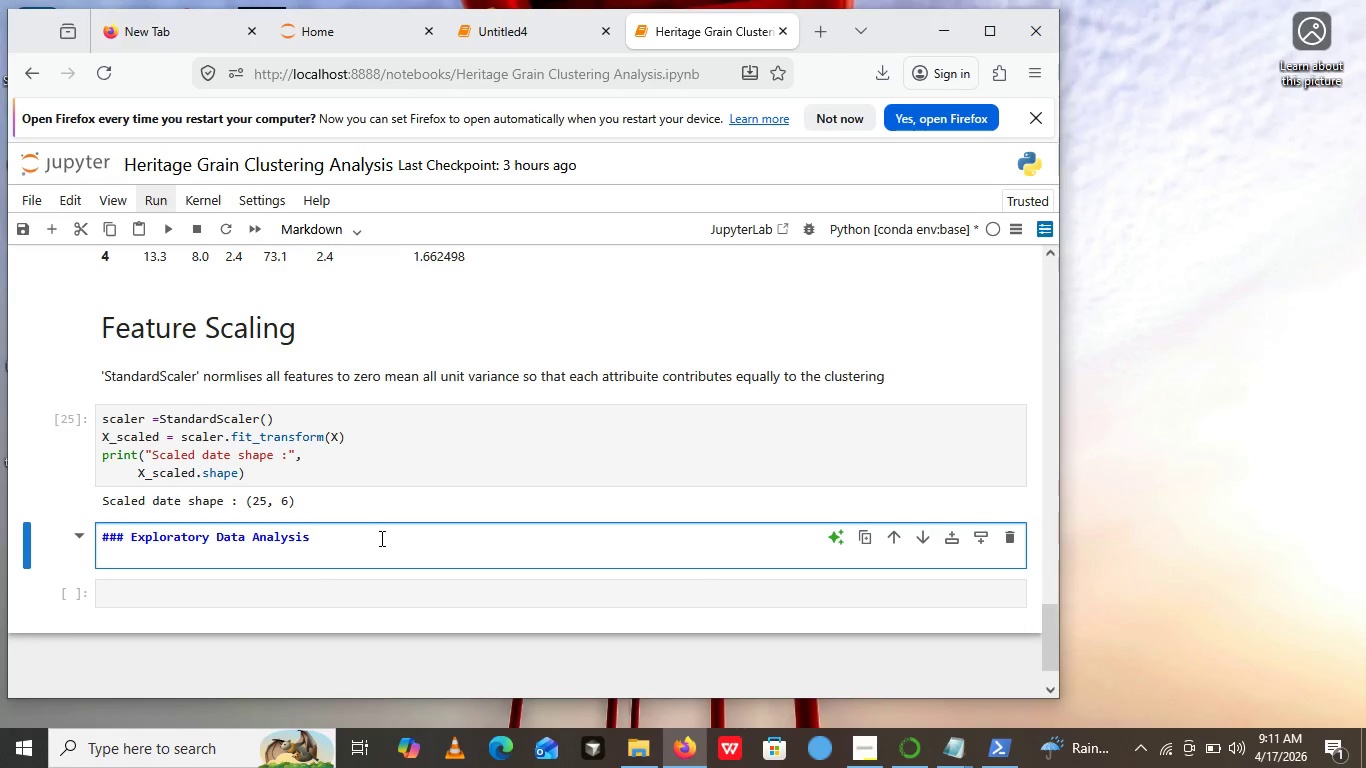 
key(Enter)
 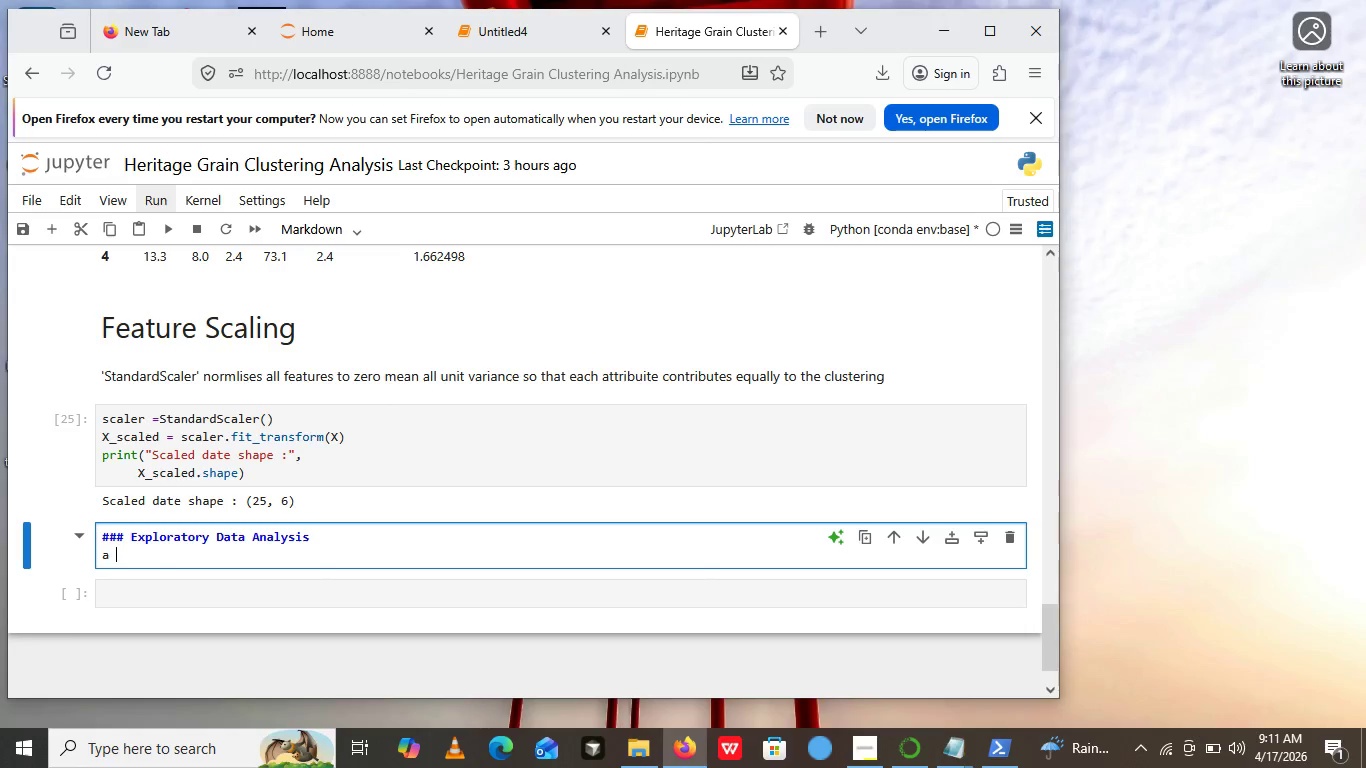 
type(a correlation heatmap shows )
 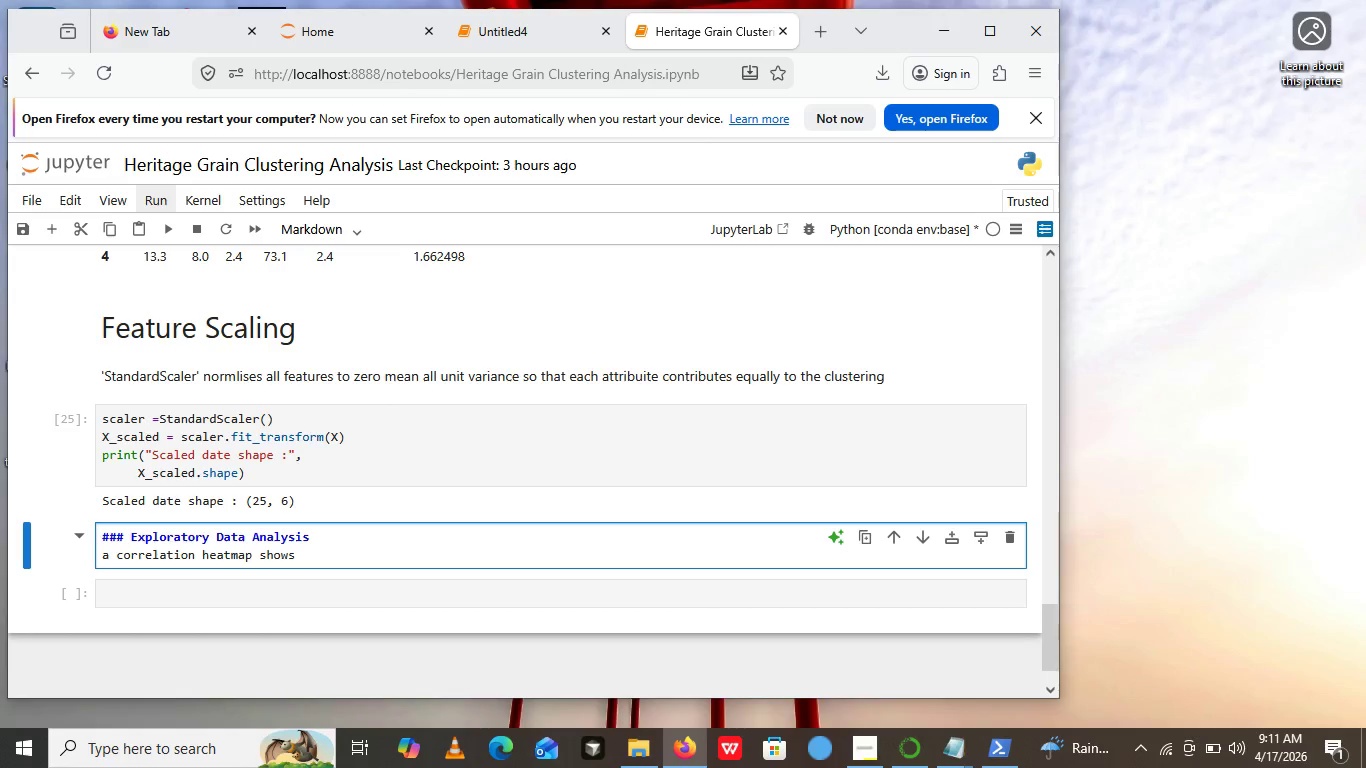 
type(relational)
key(Backspace)
key(Backspace)
 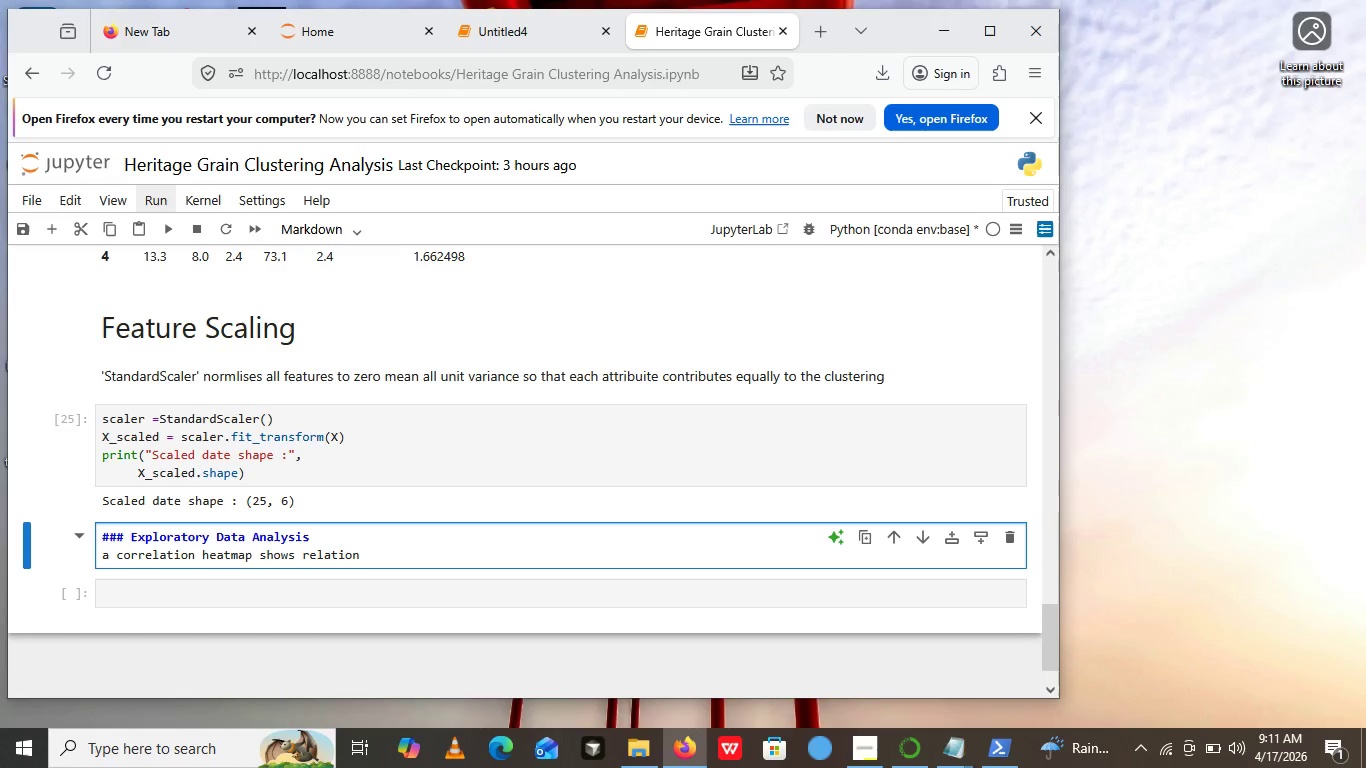 
type(shipsbetween nutritional variables.)
 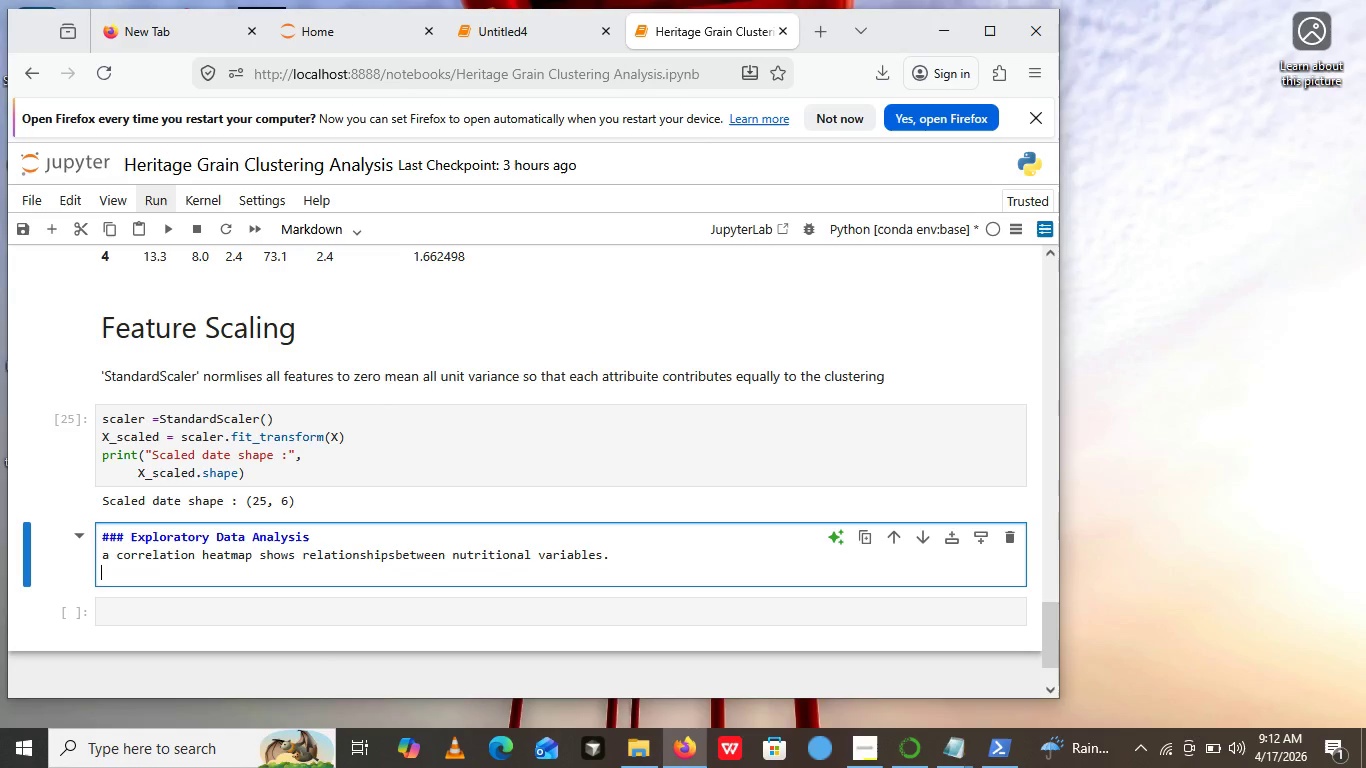 
key(Enter)
 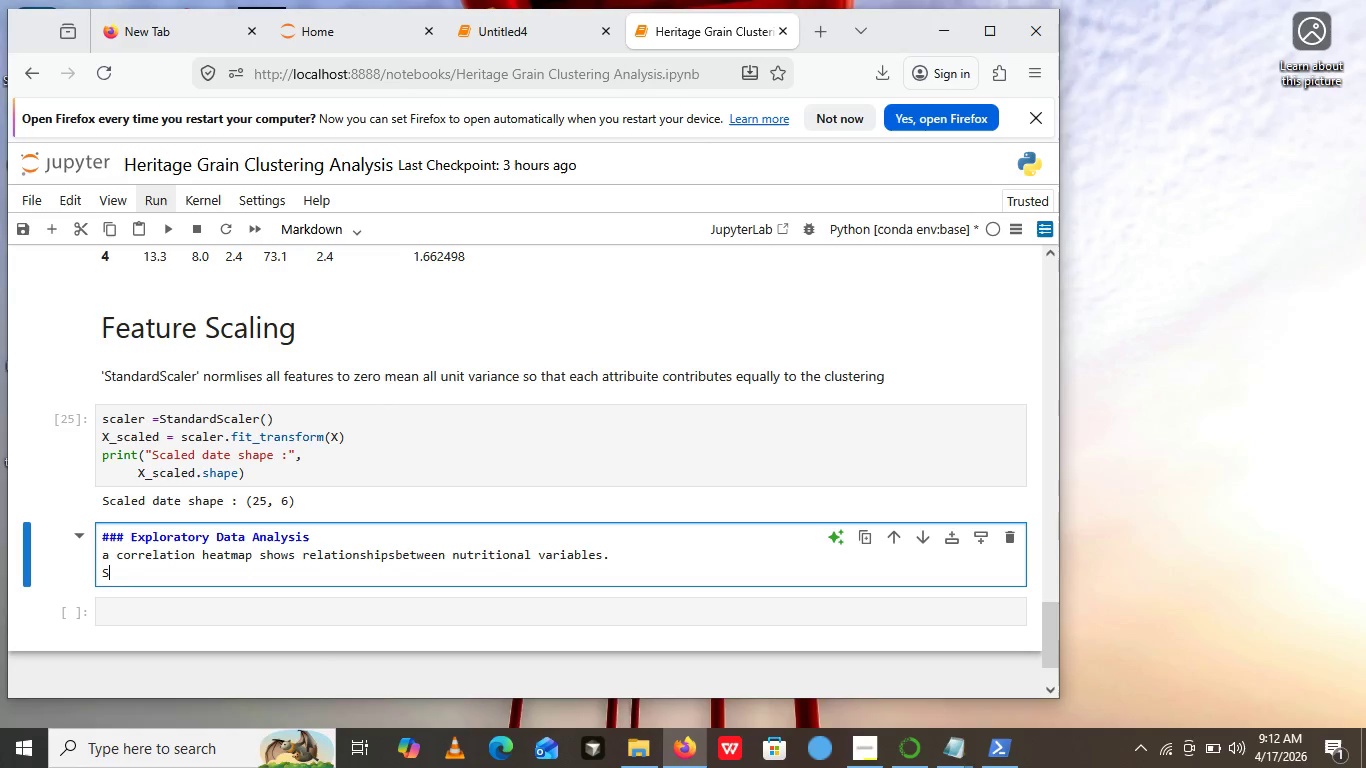 
type(Strom)
key(Backspace)
type(ng corre)
 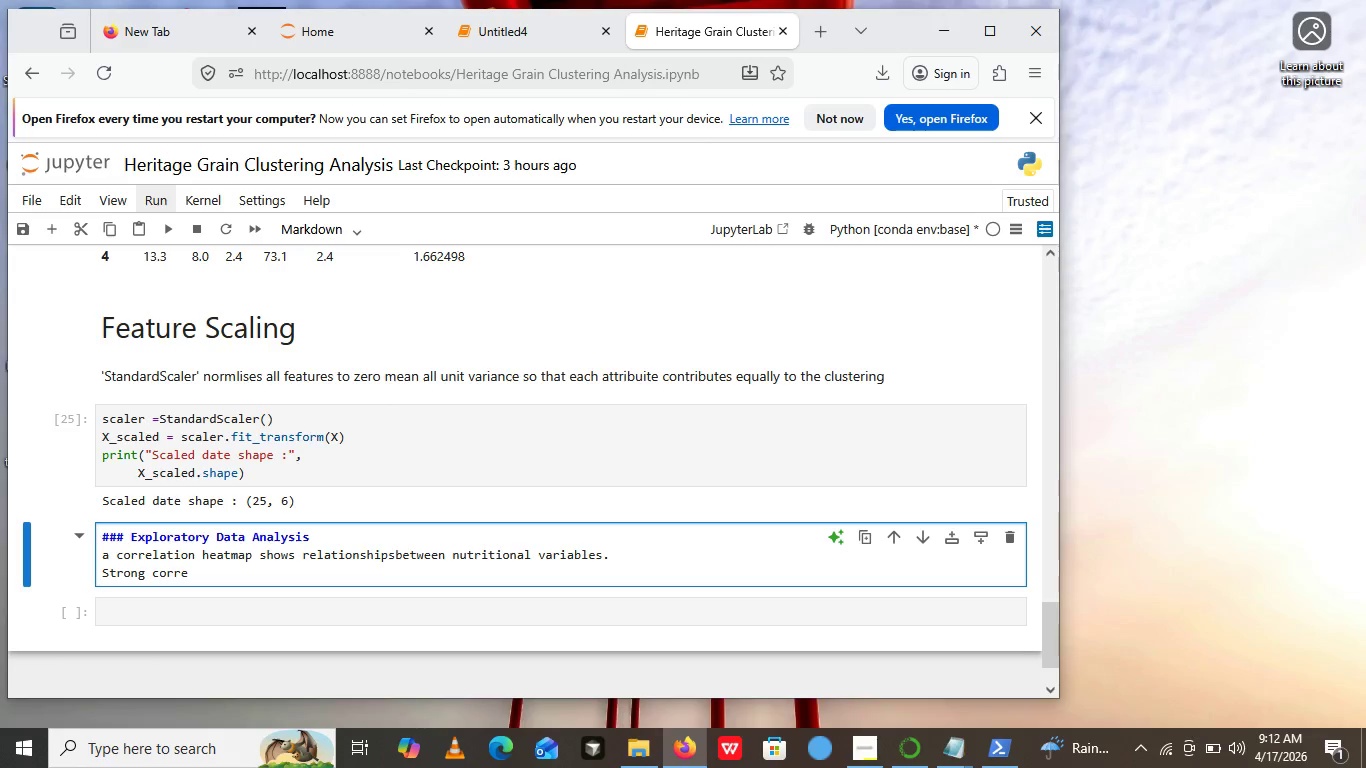 
wait(5.09)
 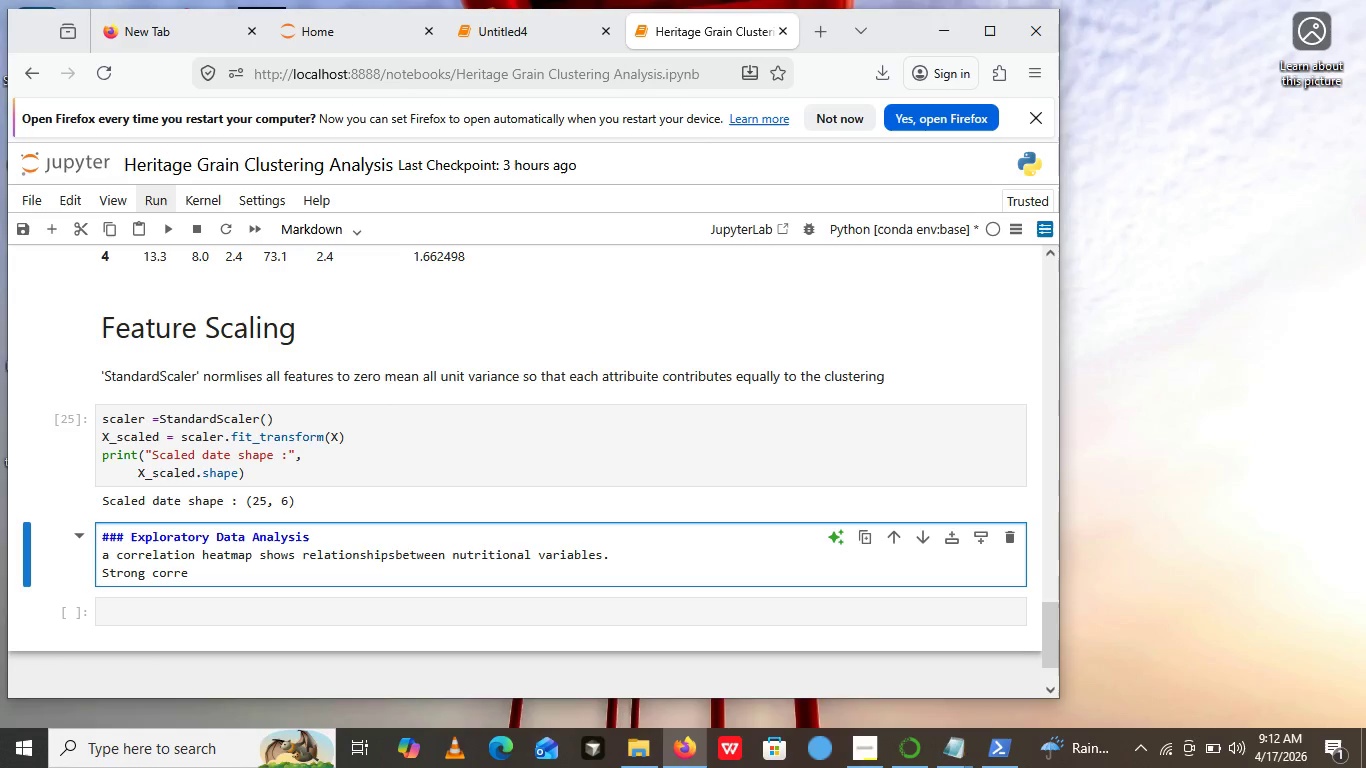 
type(lations())
 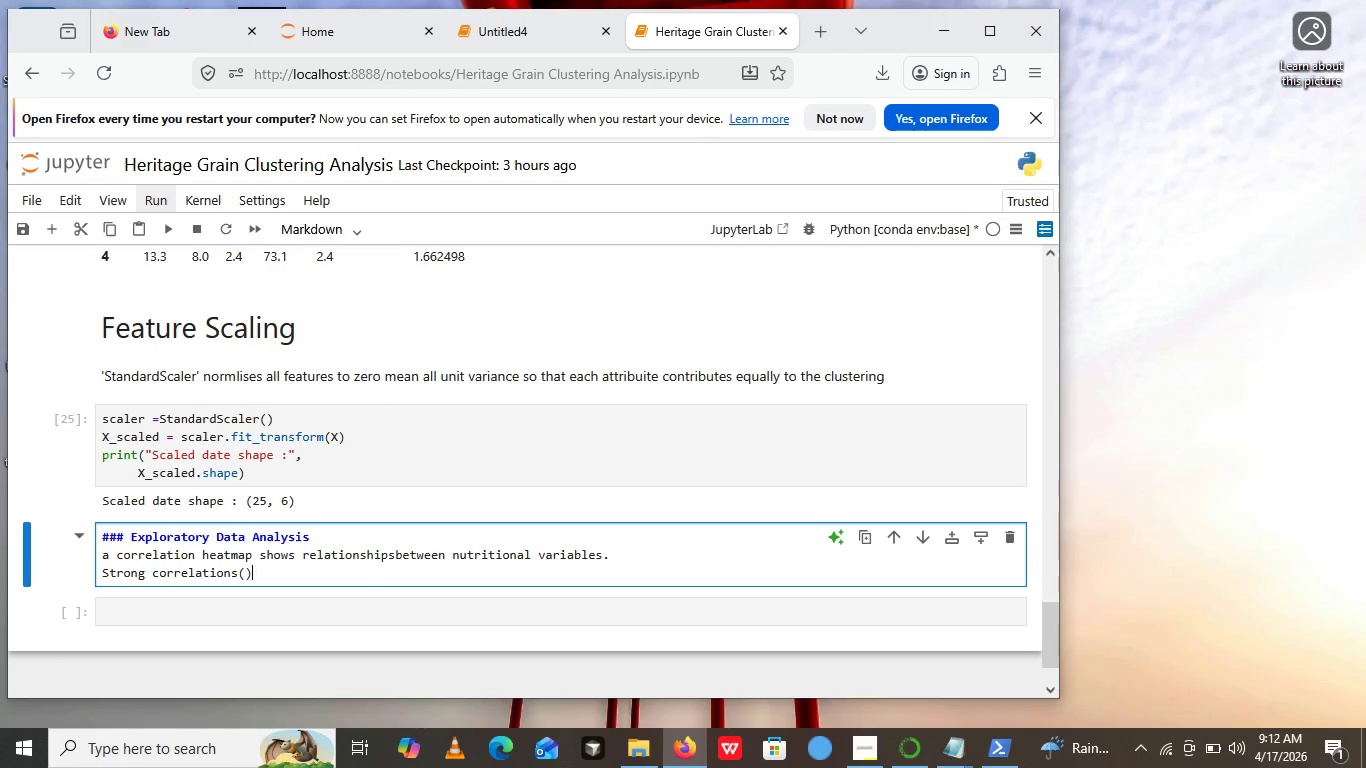 
key(Control+ControlRight)
 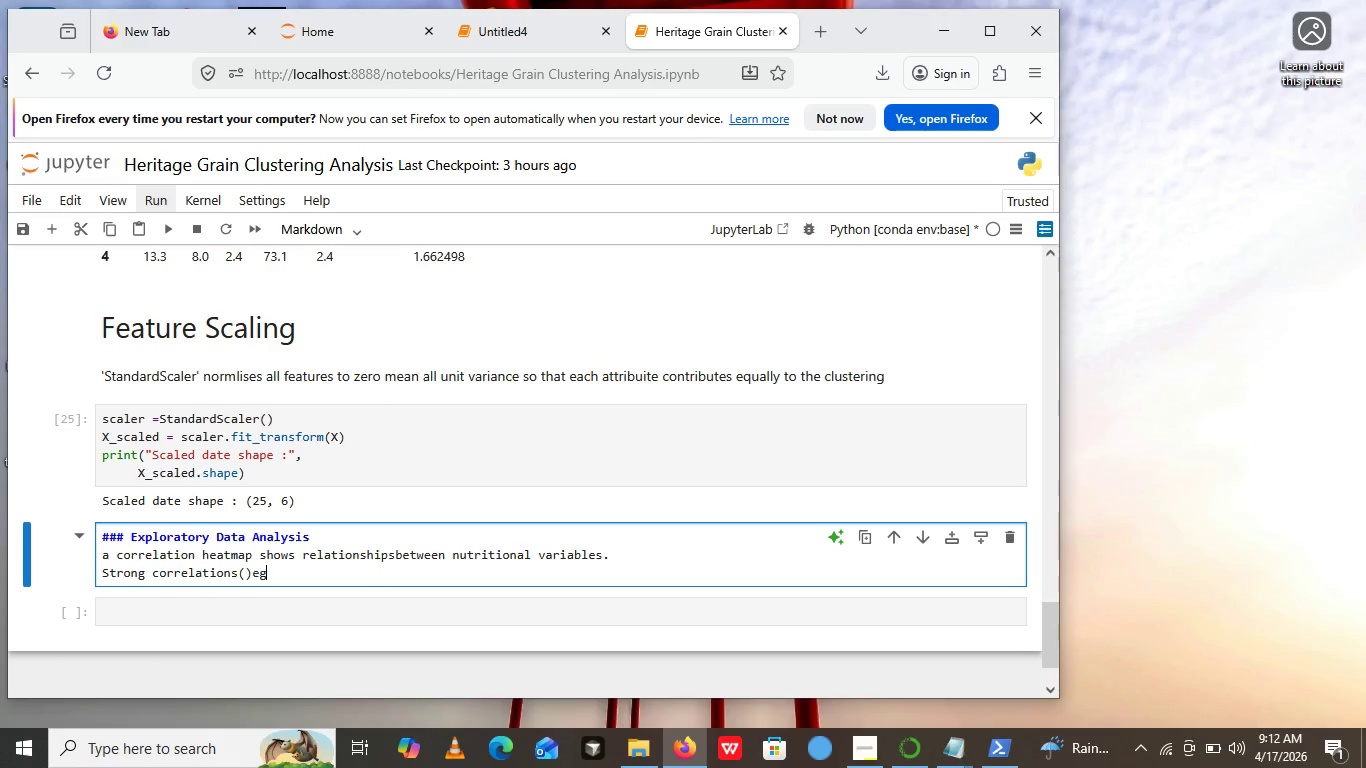 
type(eg)
 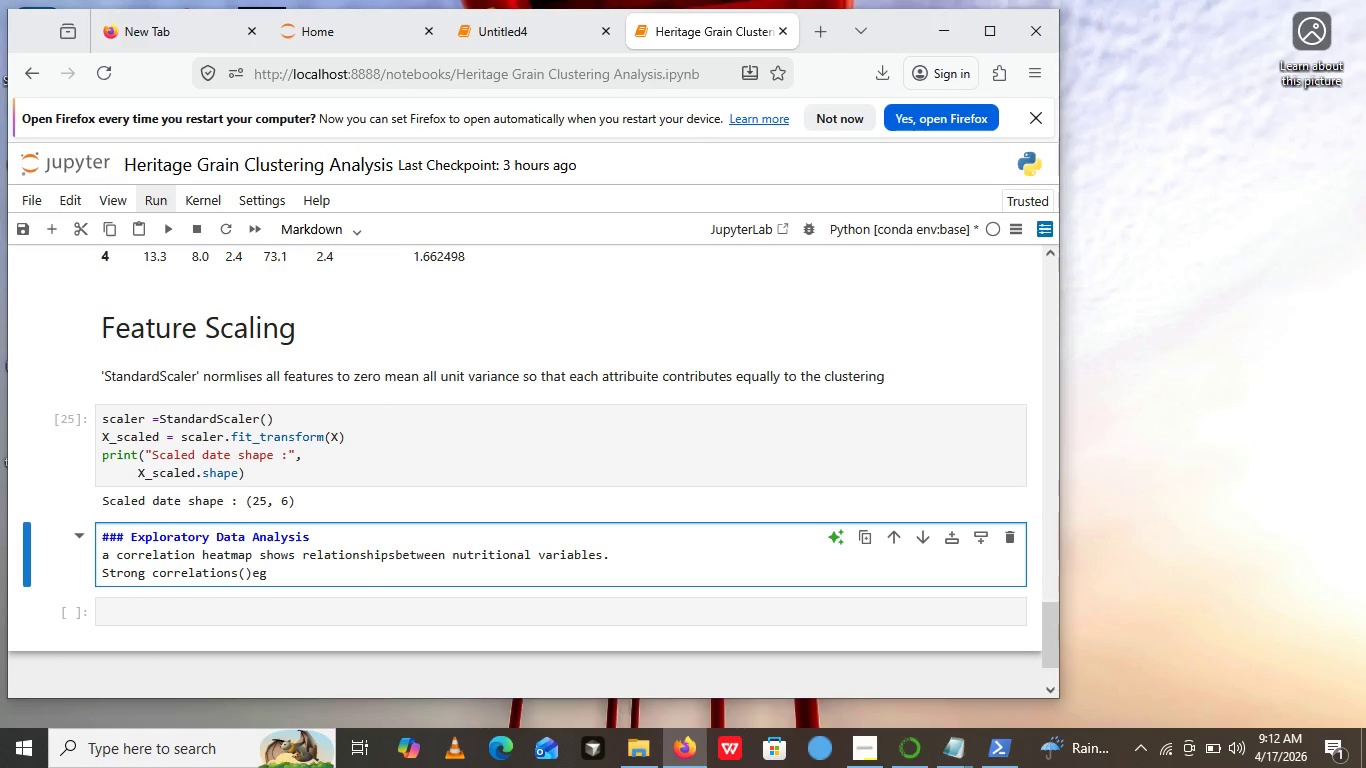 
key(Period)
 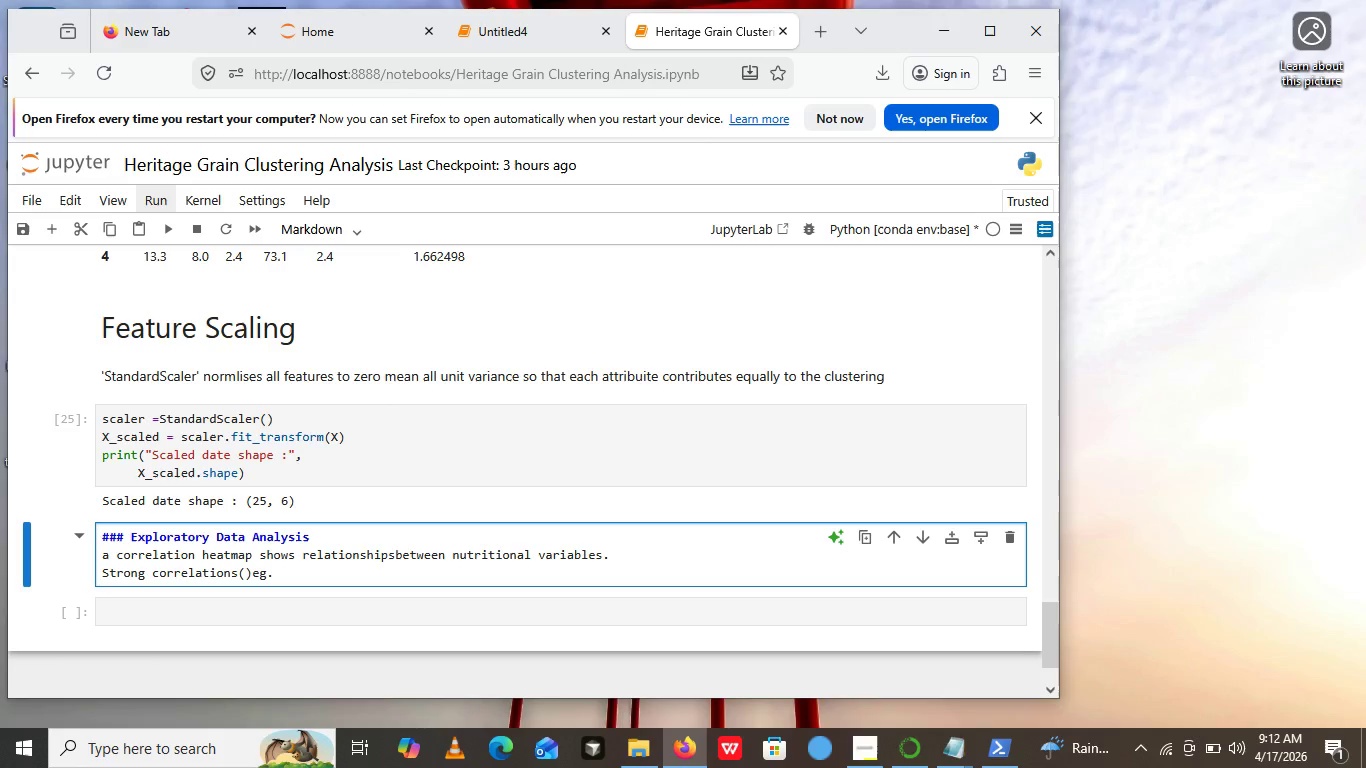 
type(protein )
key(Backspace)
type( vs )
 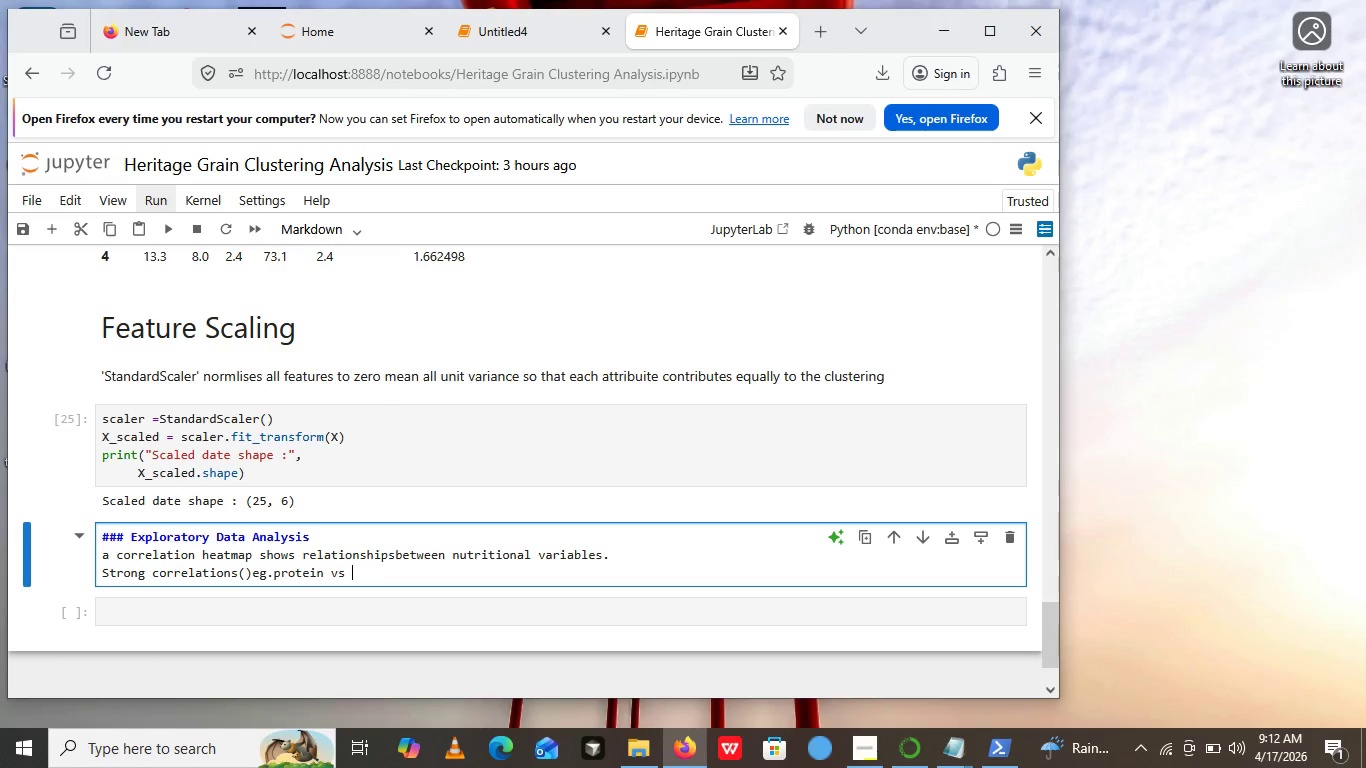 
type(lipids)
 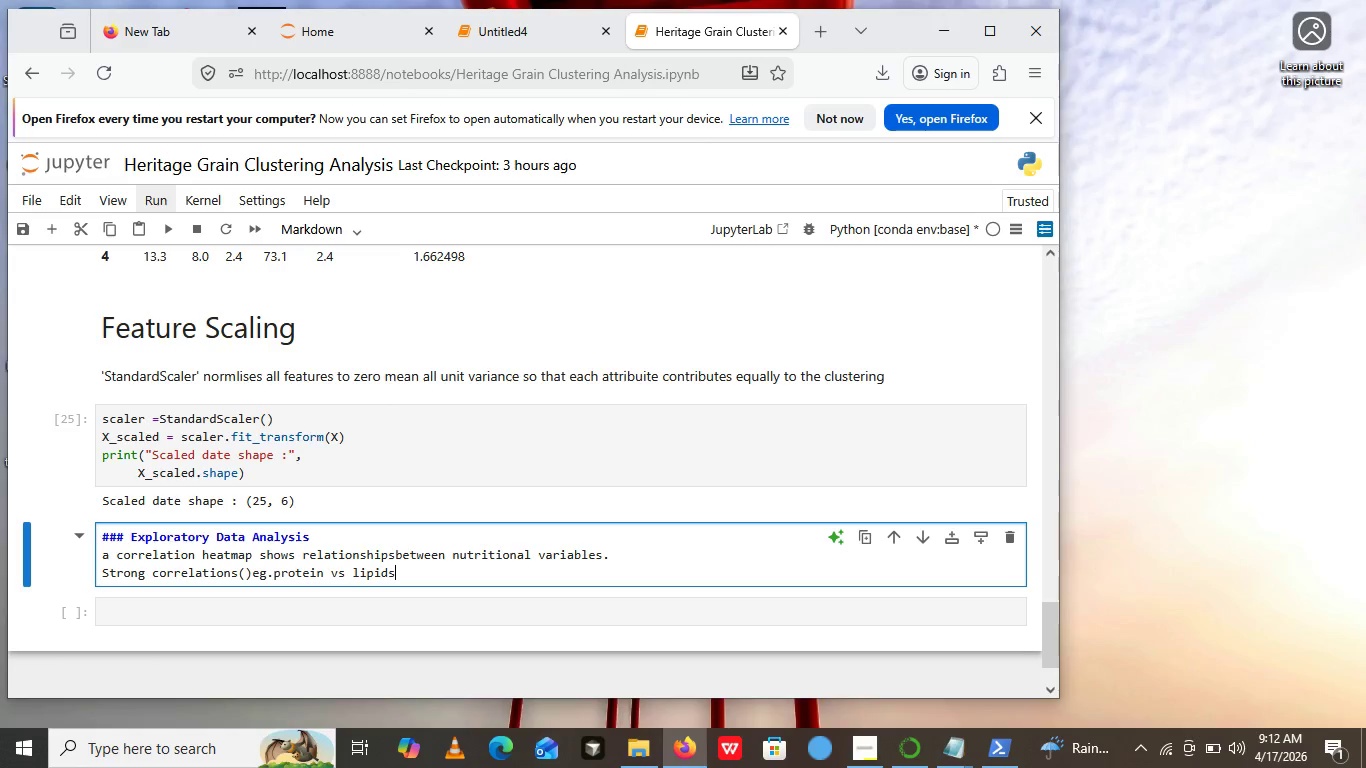 
type() can influence Clustering)
 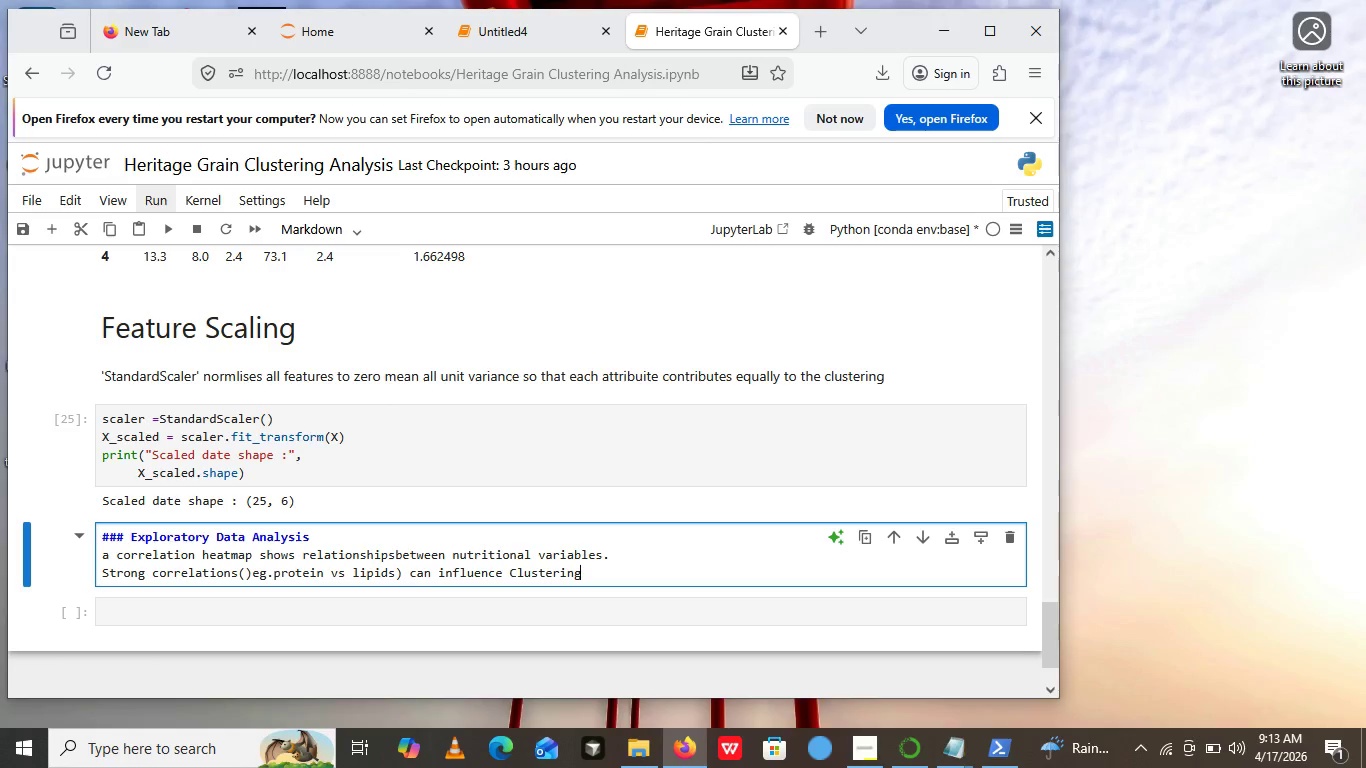 
wait(23.36)
 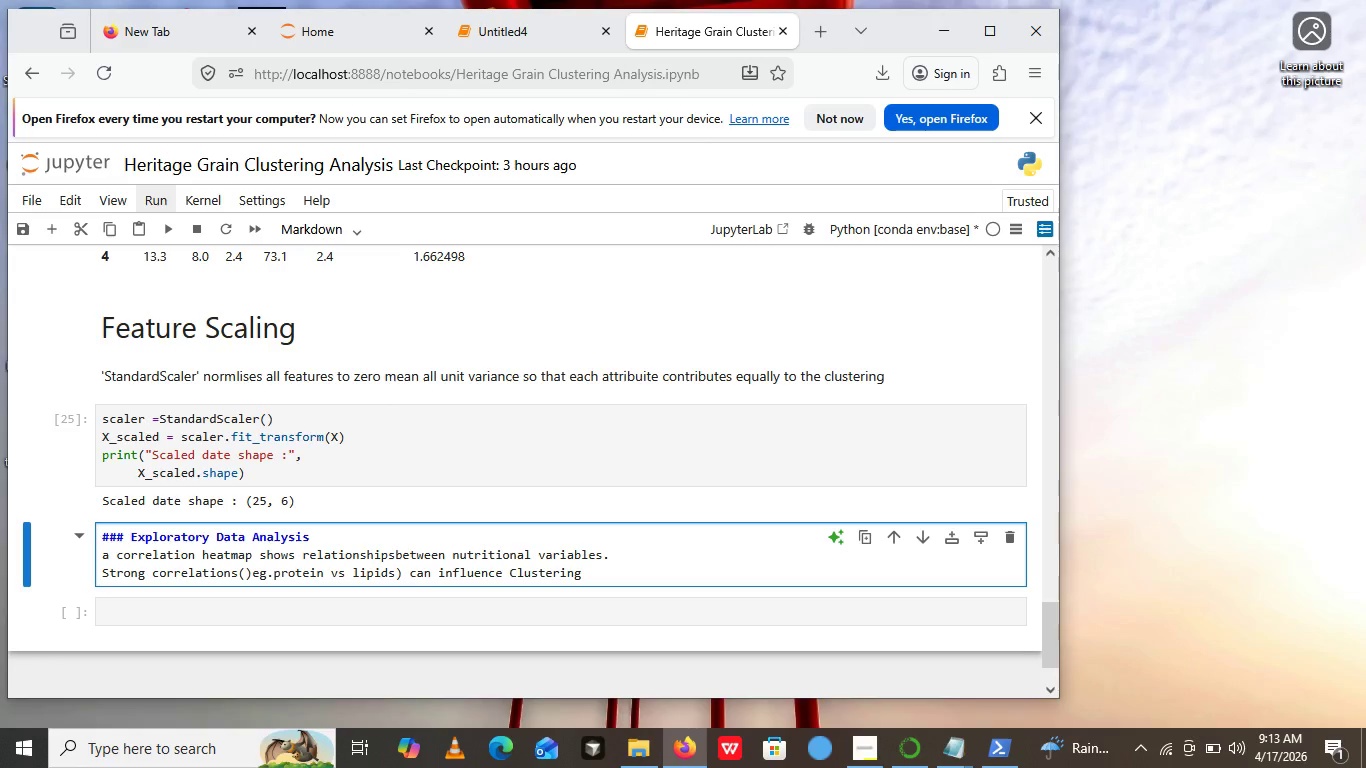 
left_click([252, 574])
 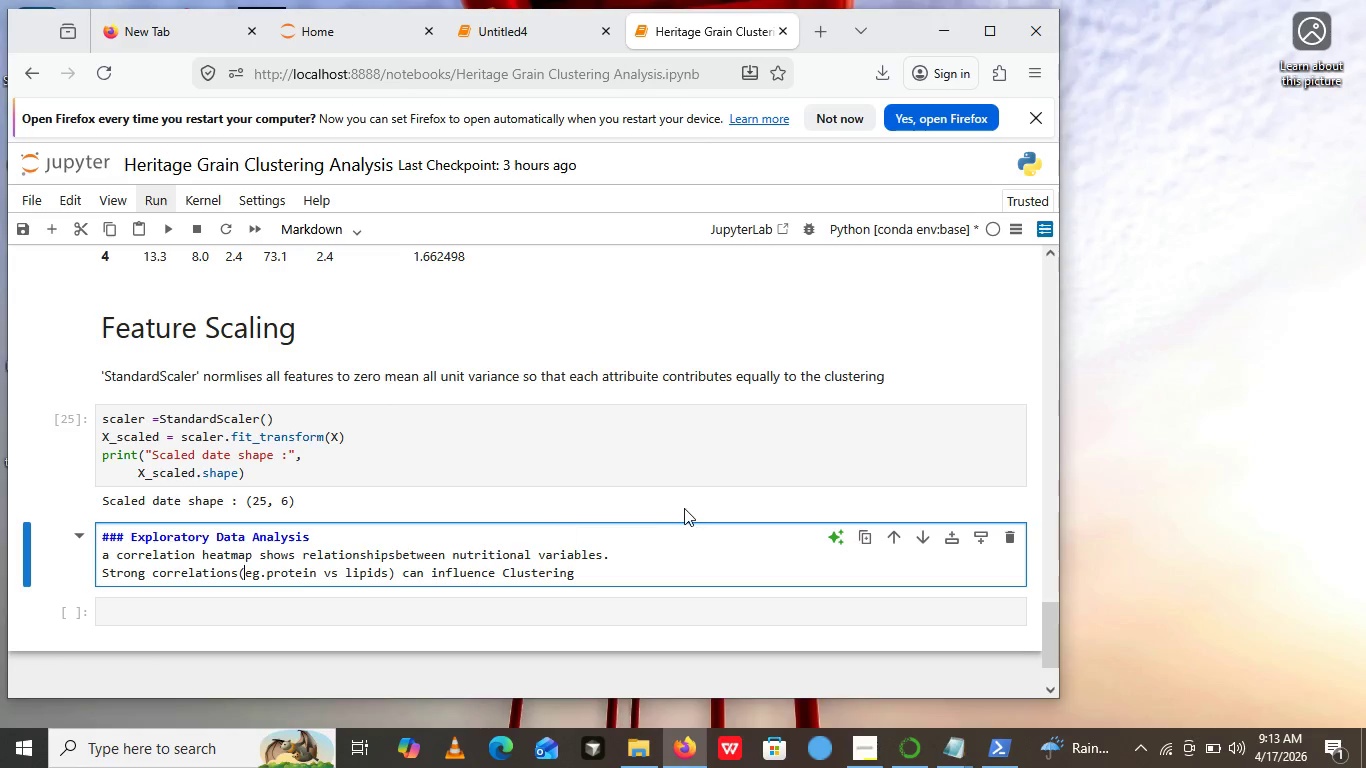 
key(Backspace)
 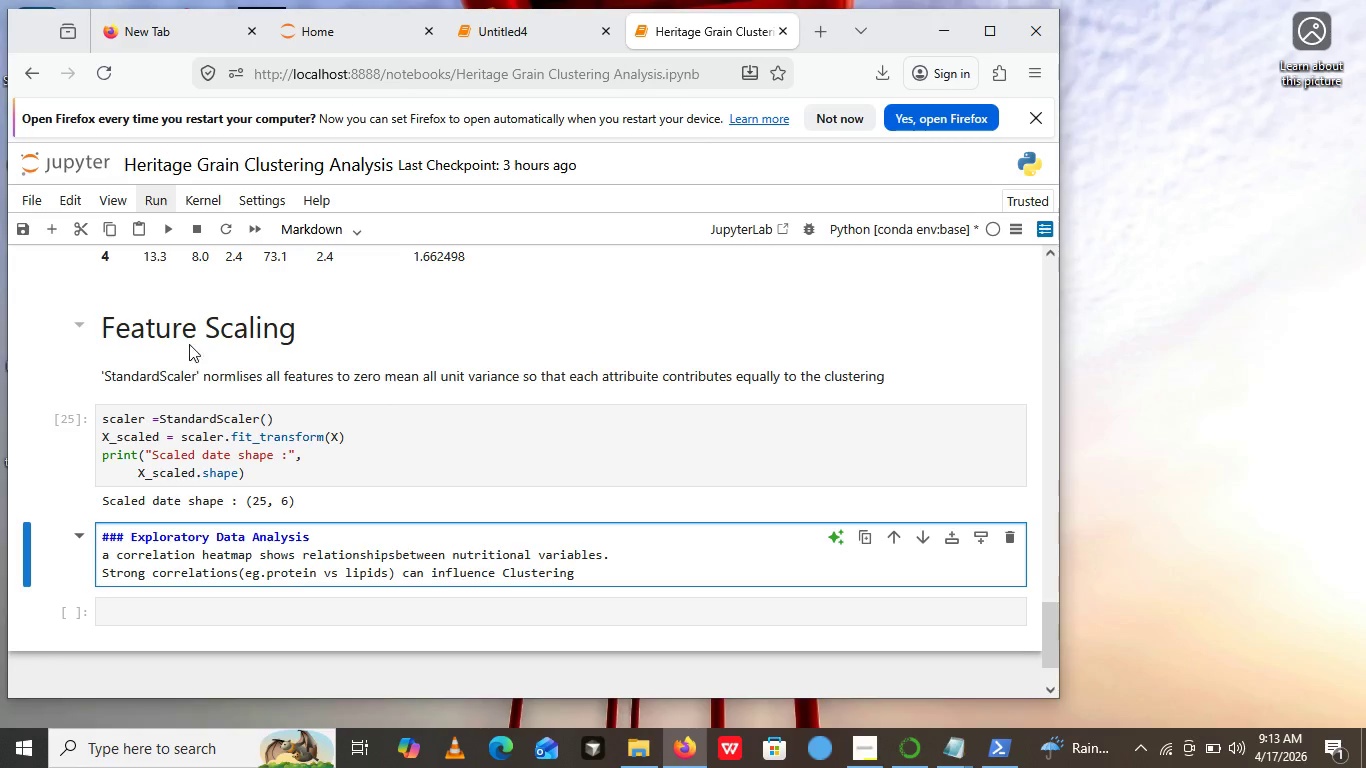 
wait(6.72)
 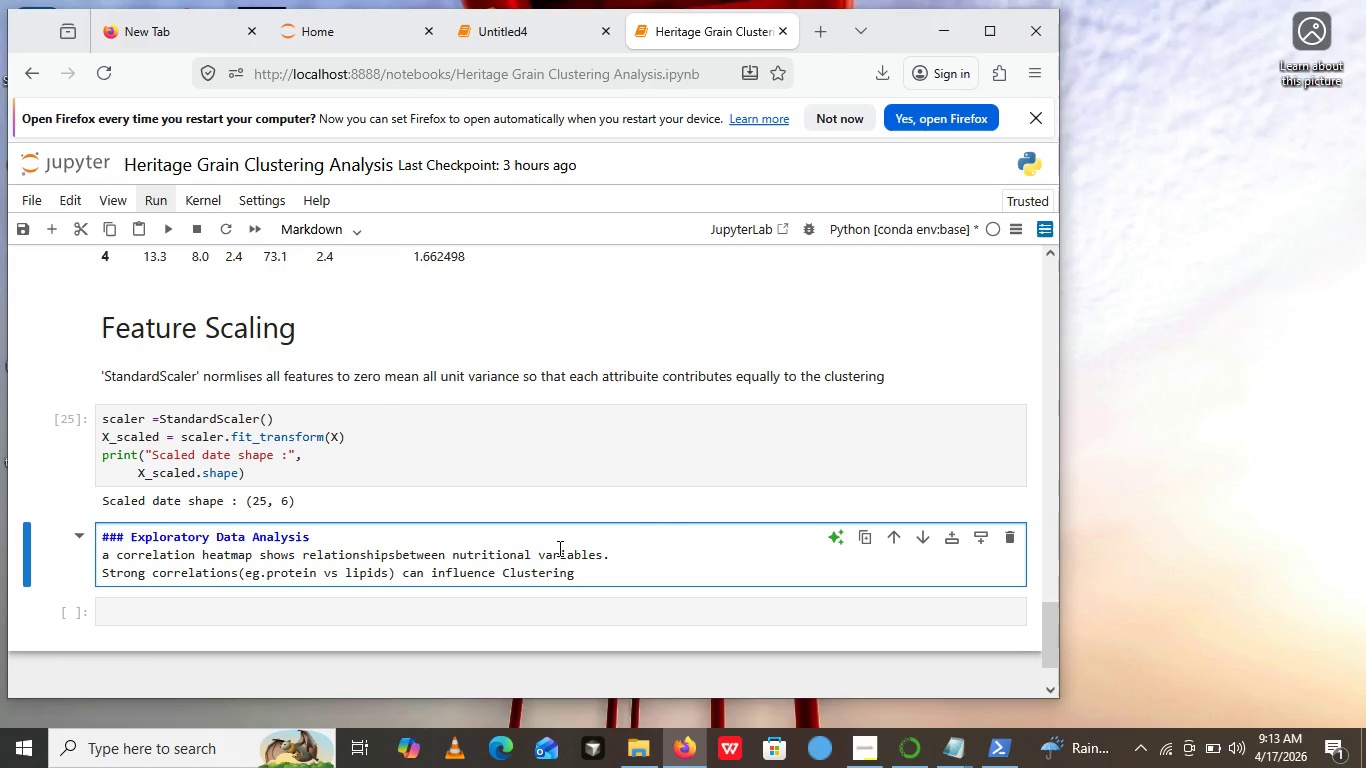 
left_click([167, 231])
 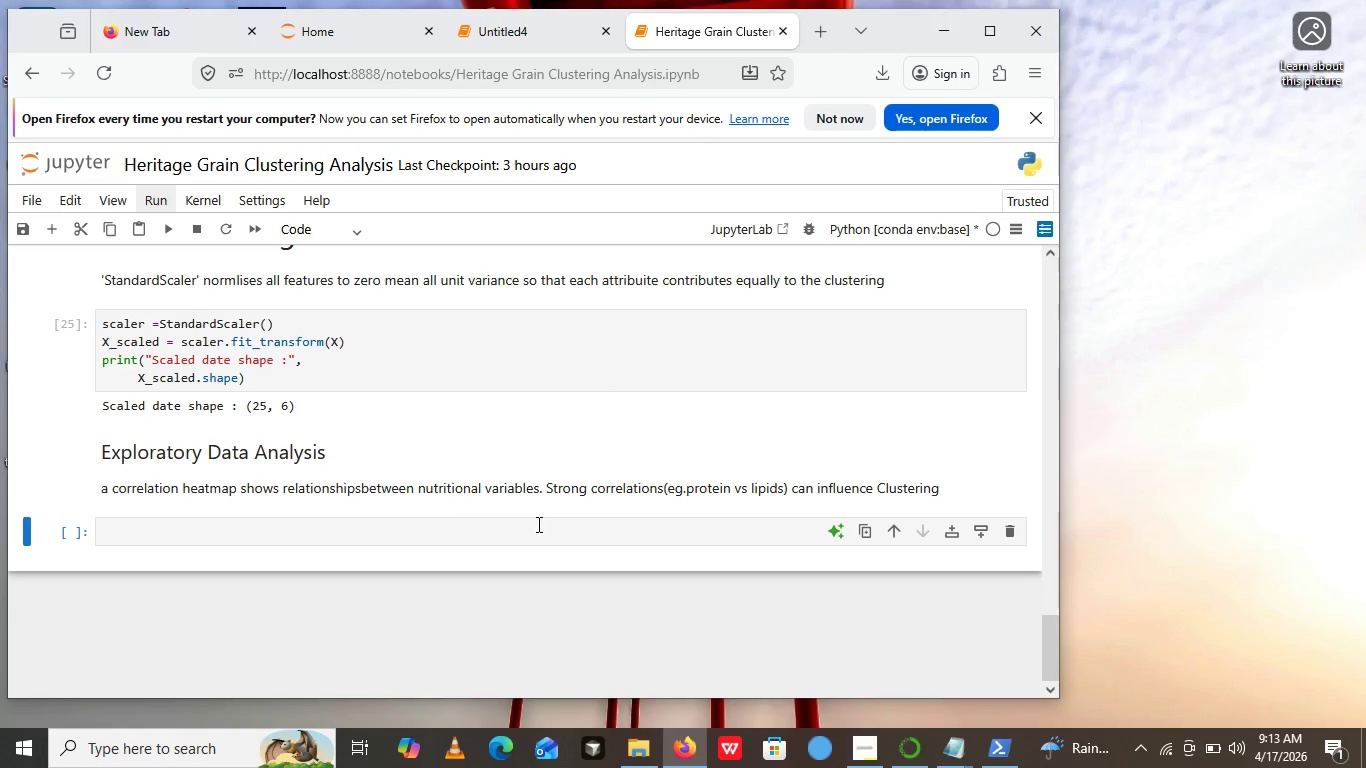 
scroll: coordinate [369, 501], scroll_direction: down, amount: 2.0
 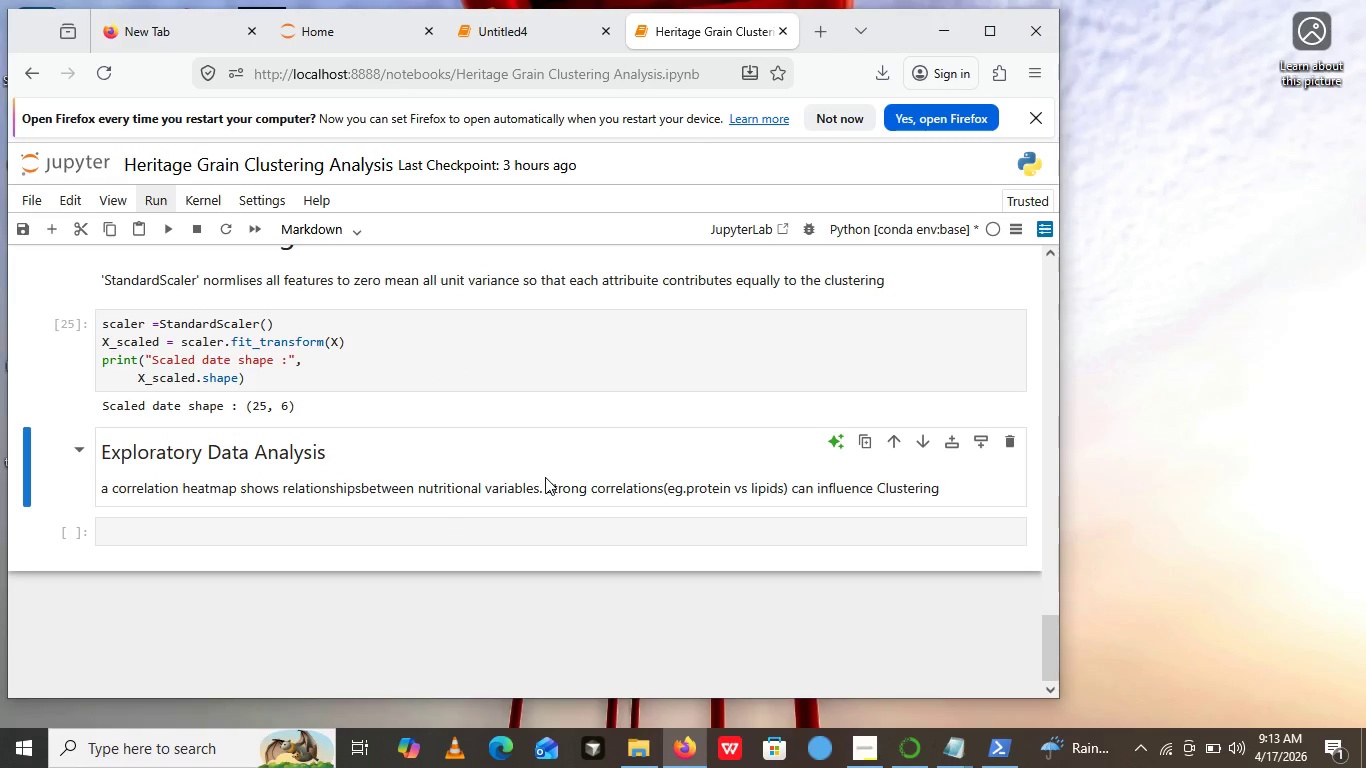 
left_click([544, 474])
 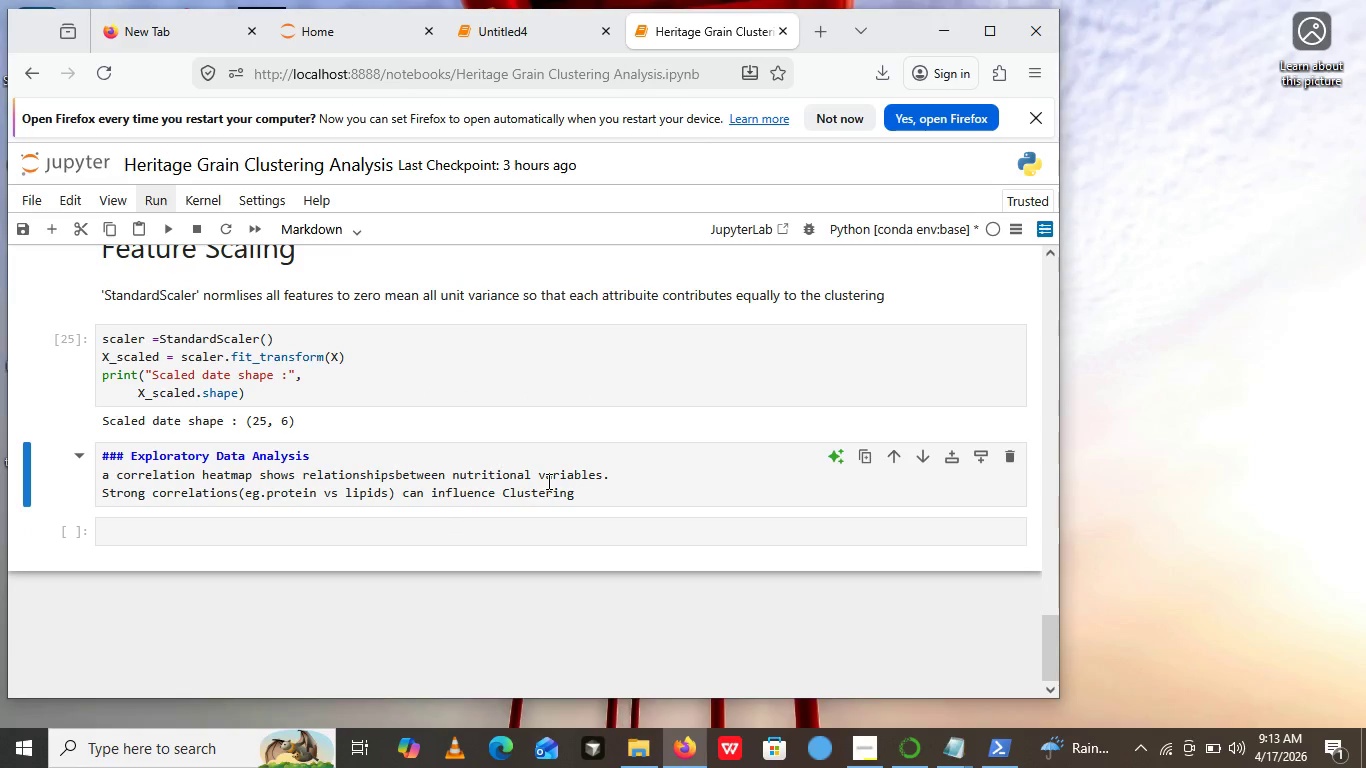 
double_click([547, 481])
 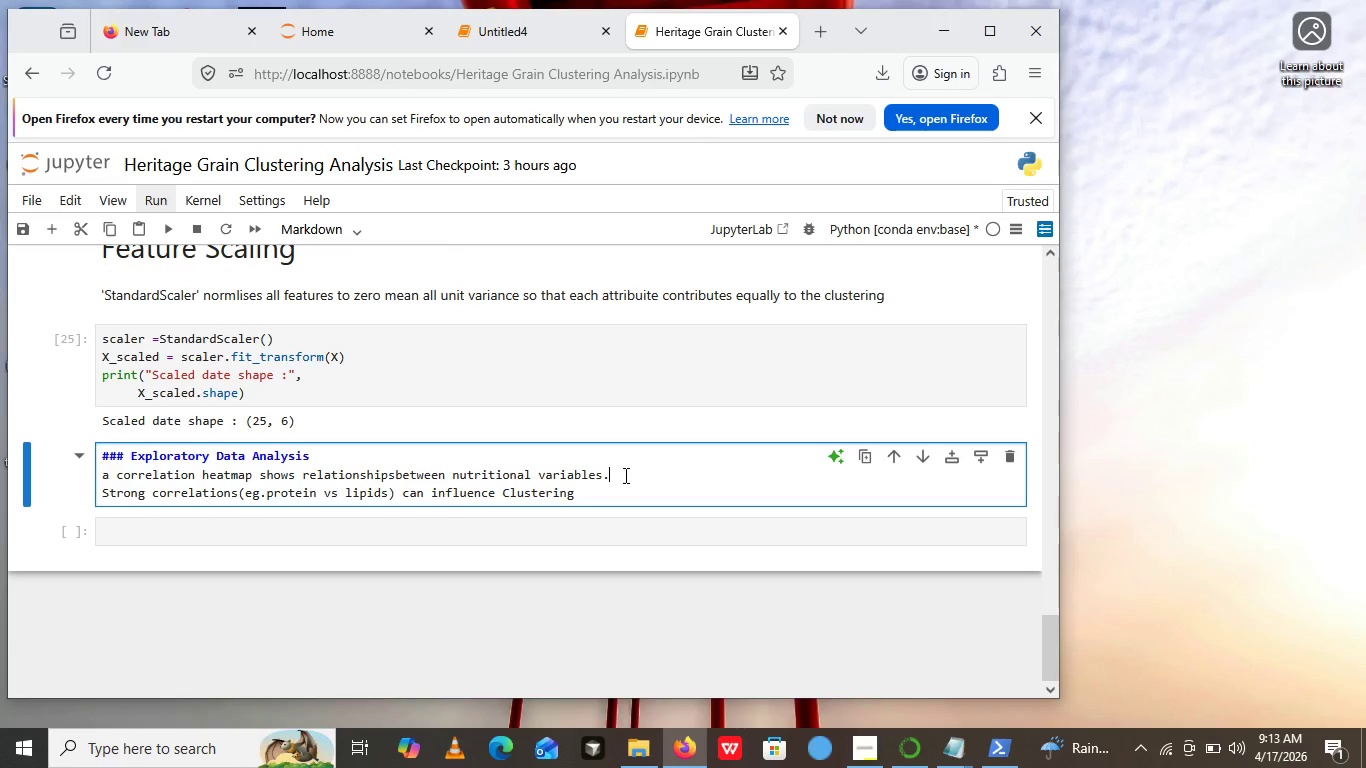 
left_click([624, 475])
 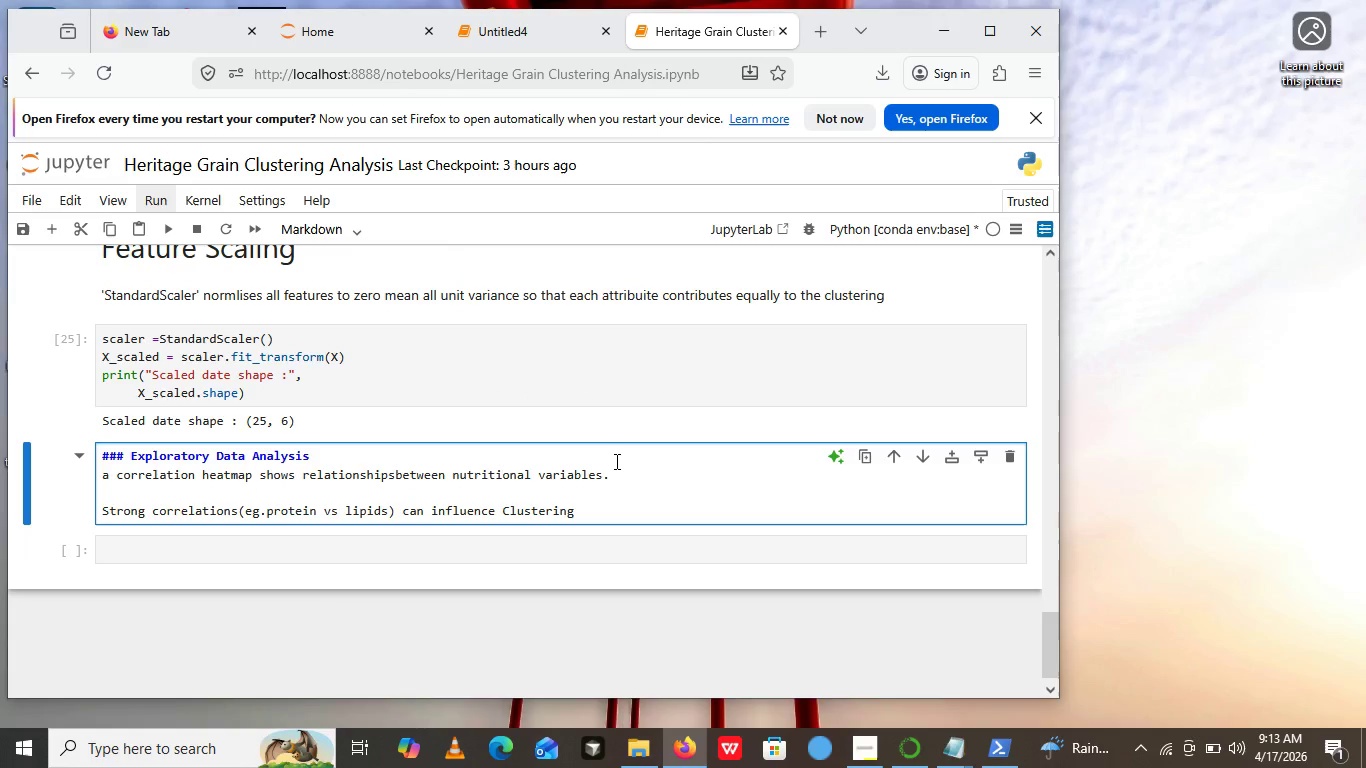 
key(Enter)
 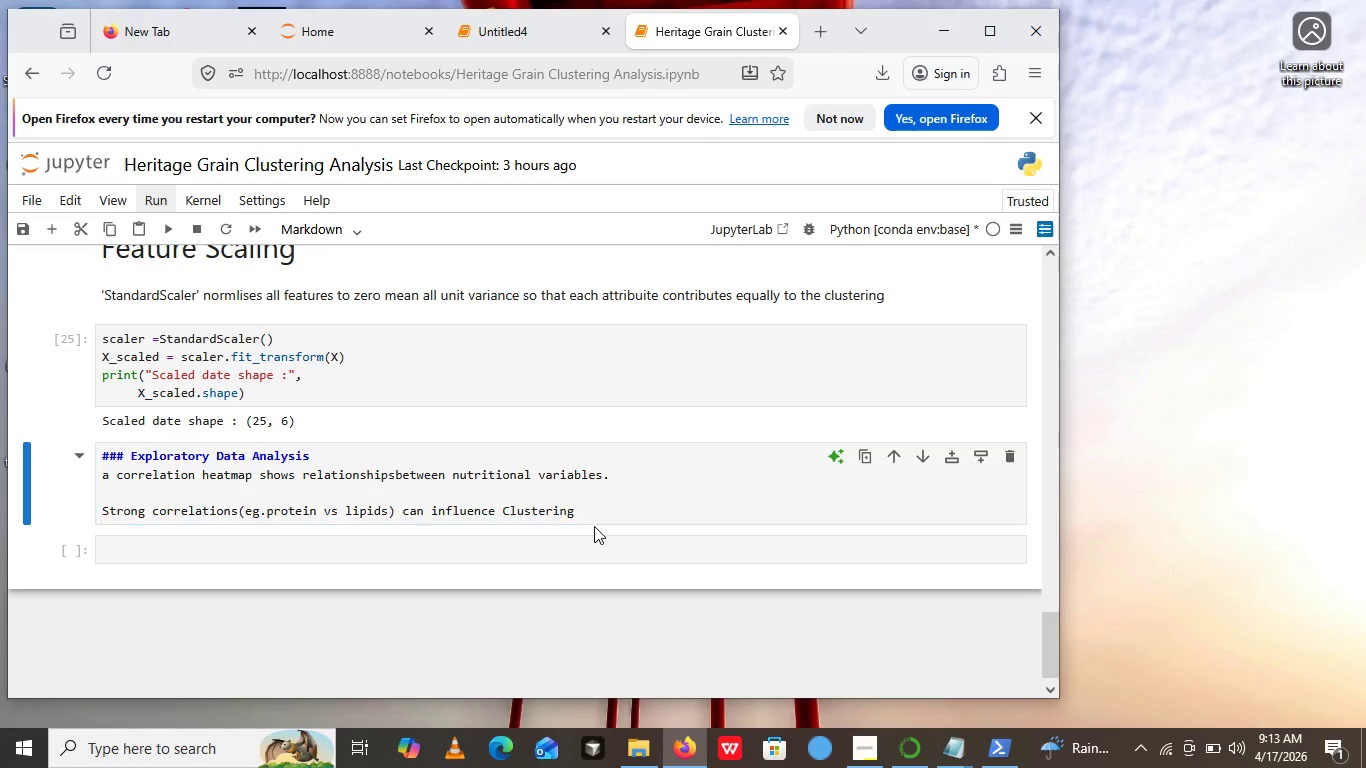 
double_click([594, 541])
 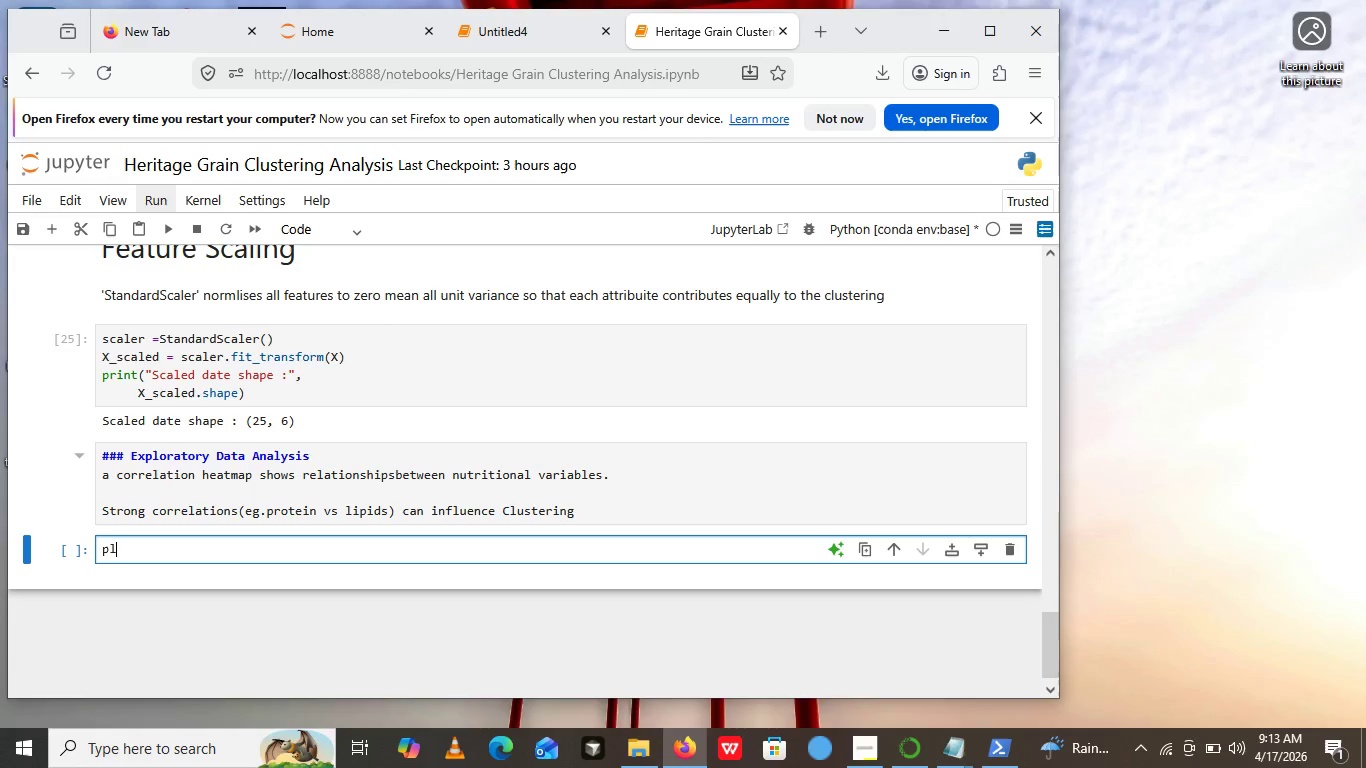 
type(plt)
 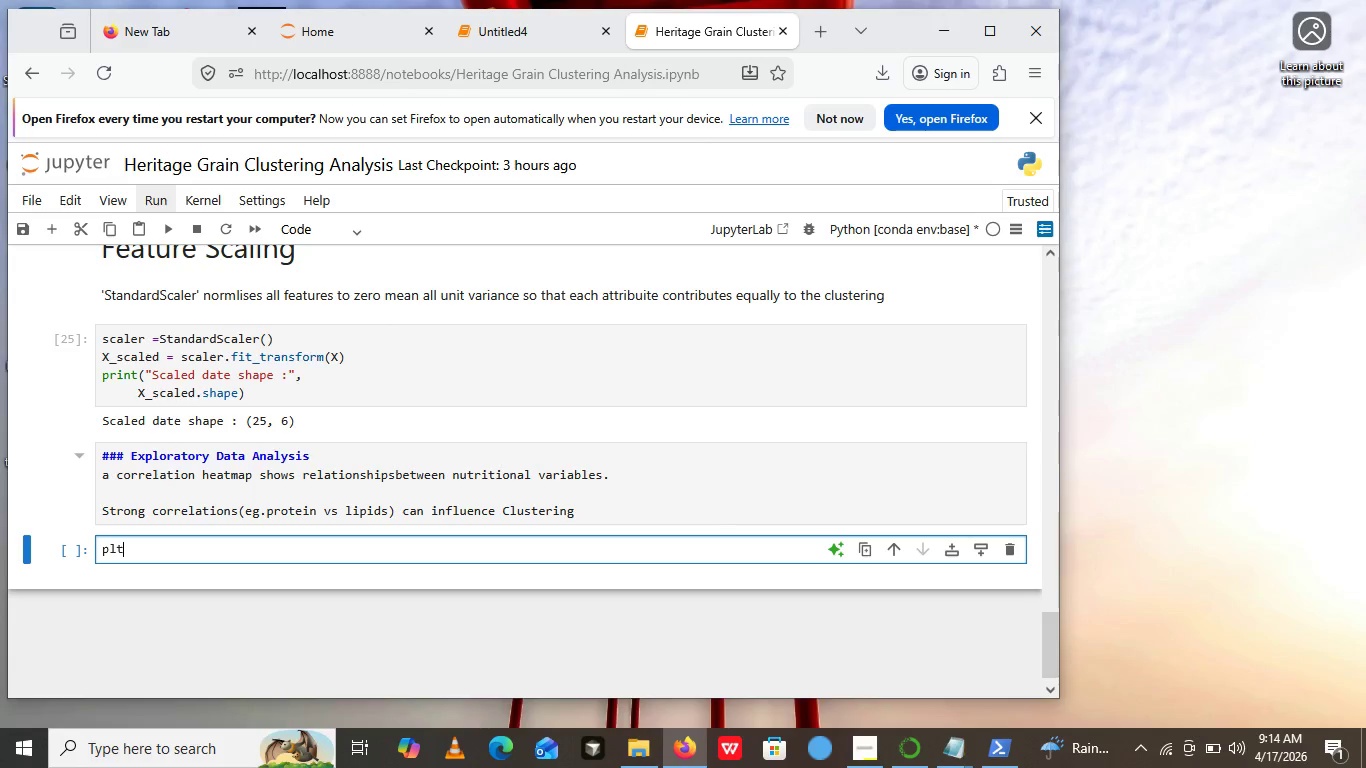 
type(.fi)
 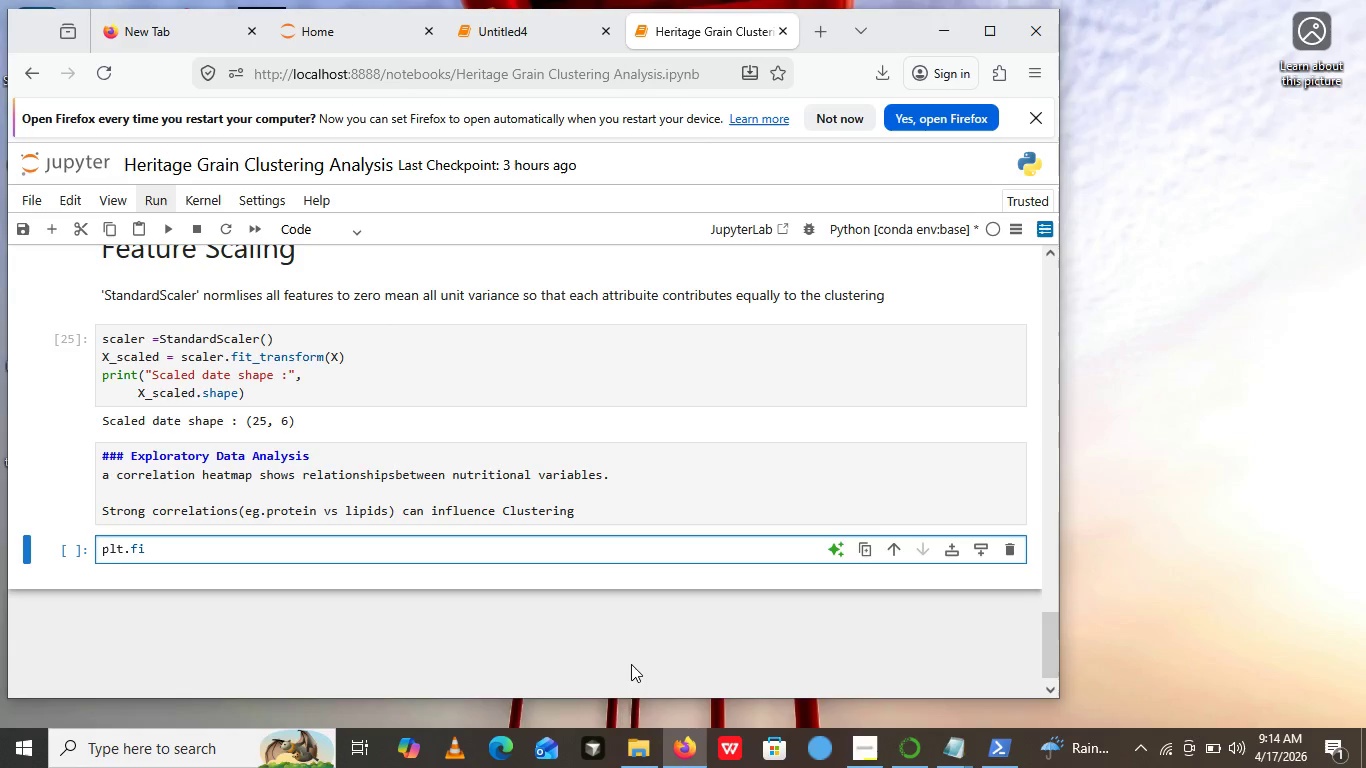 
type(gure )
key(Backspace)
type(())
 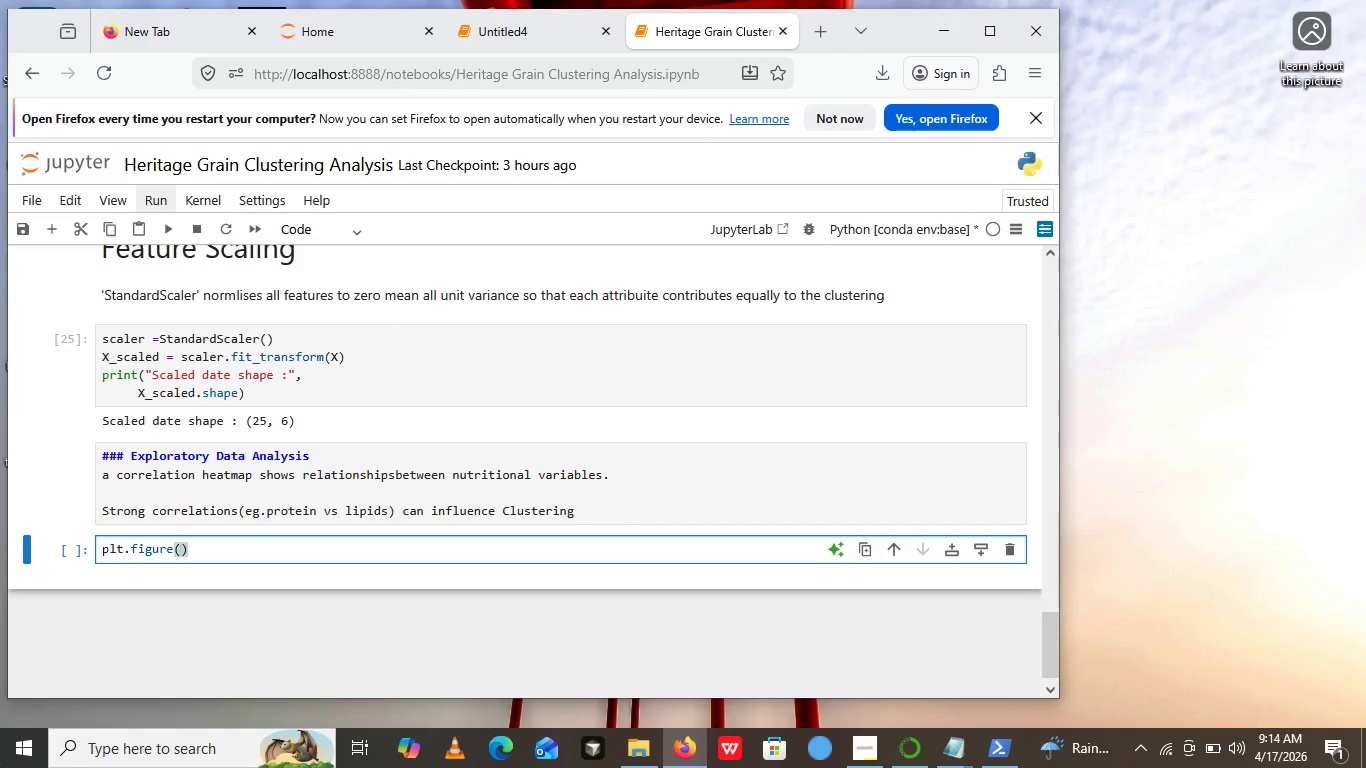 
key(ArrowLeft)
 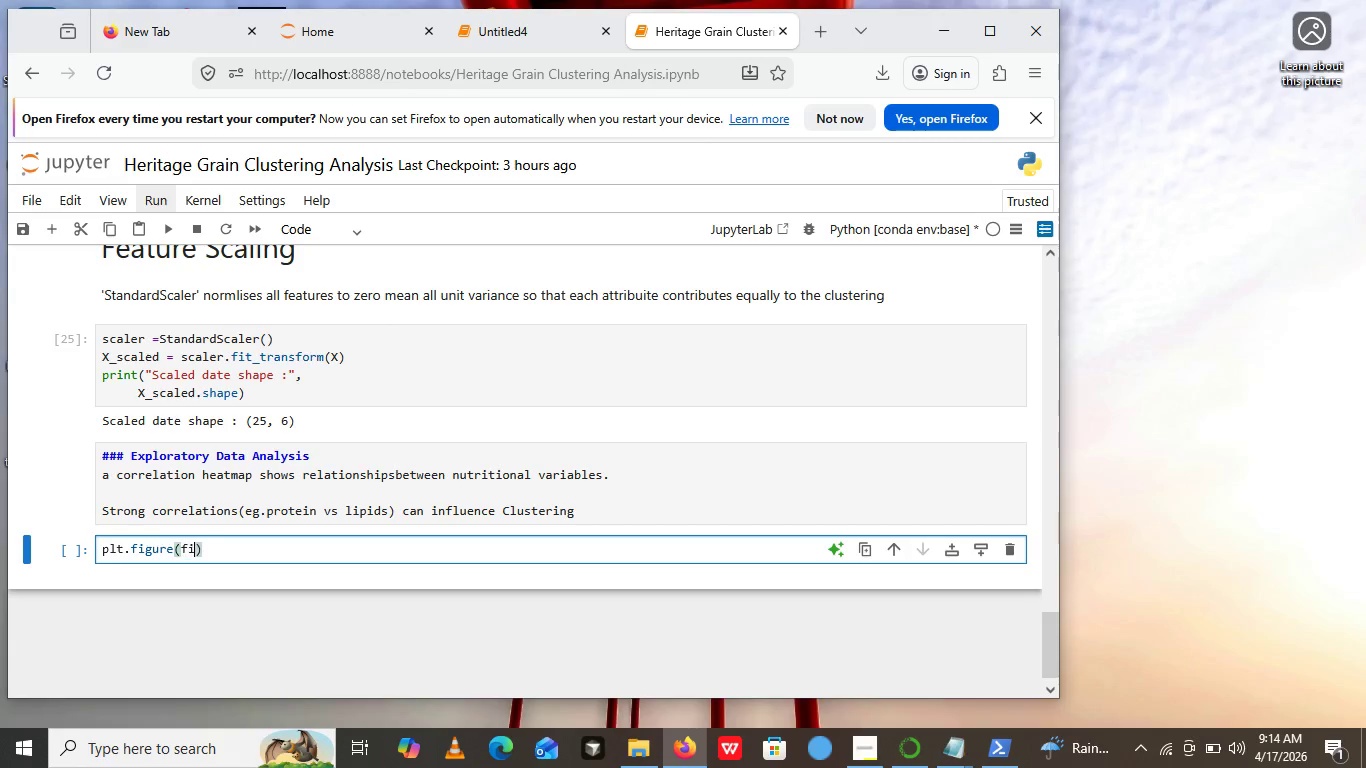 
type(figsize=())
 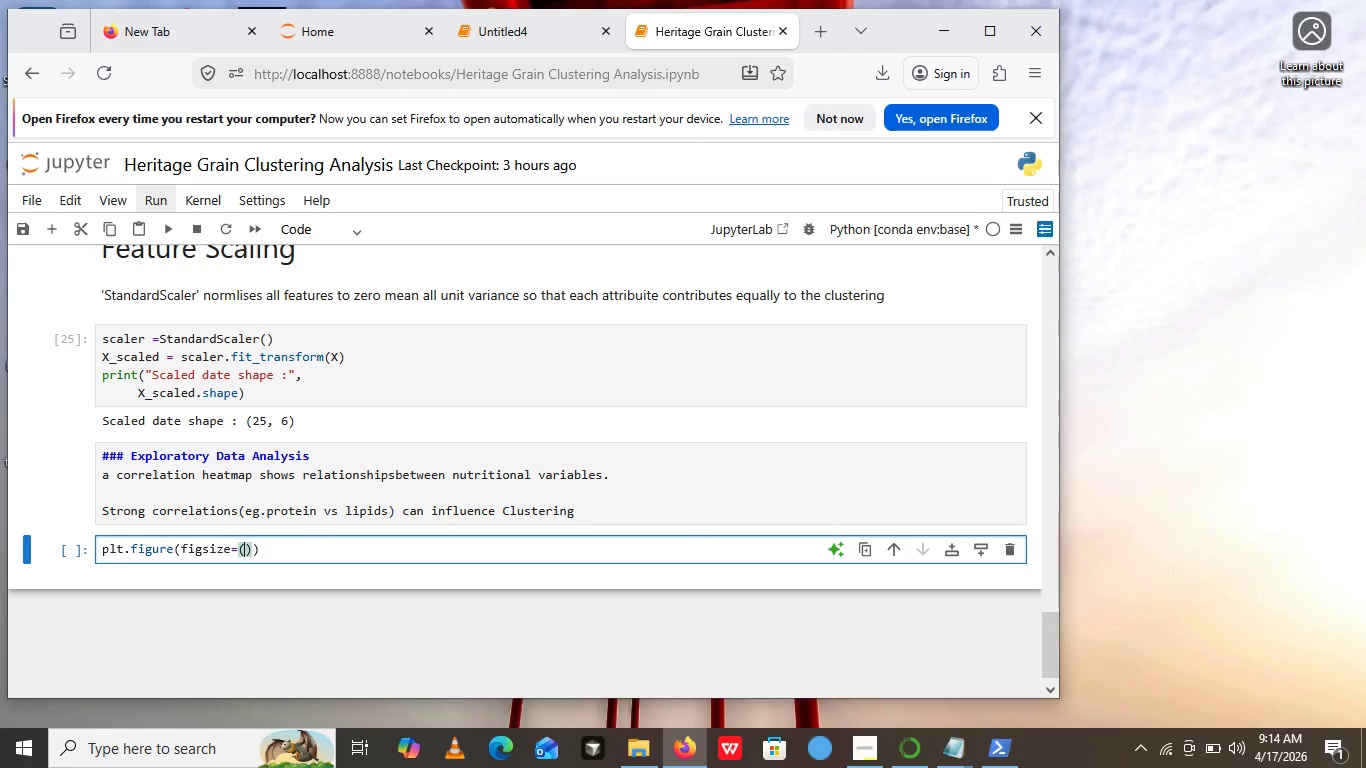 
key(ArrowLeft)
 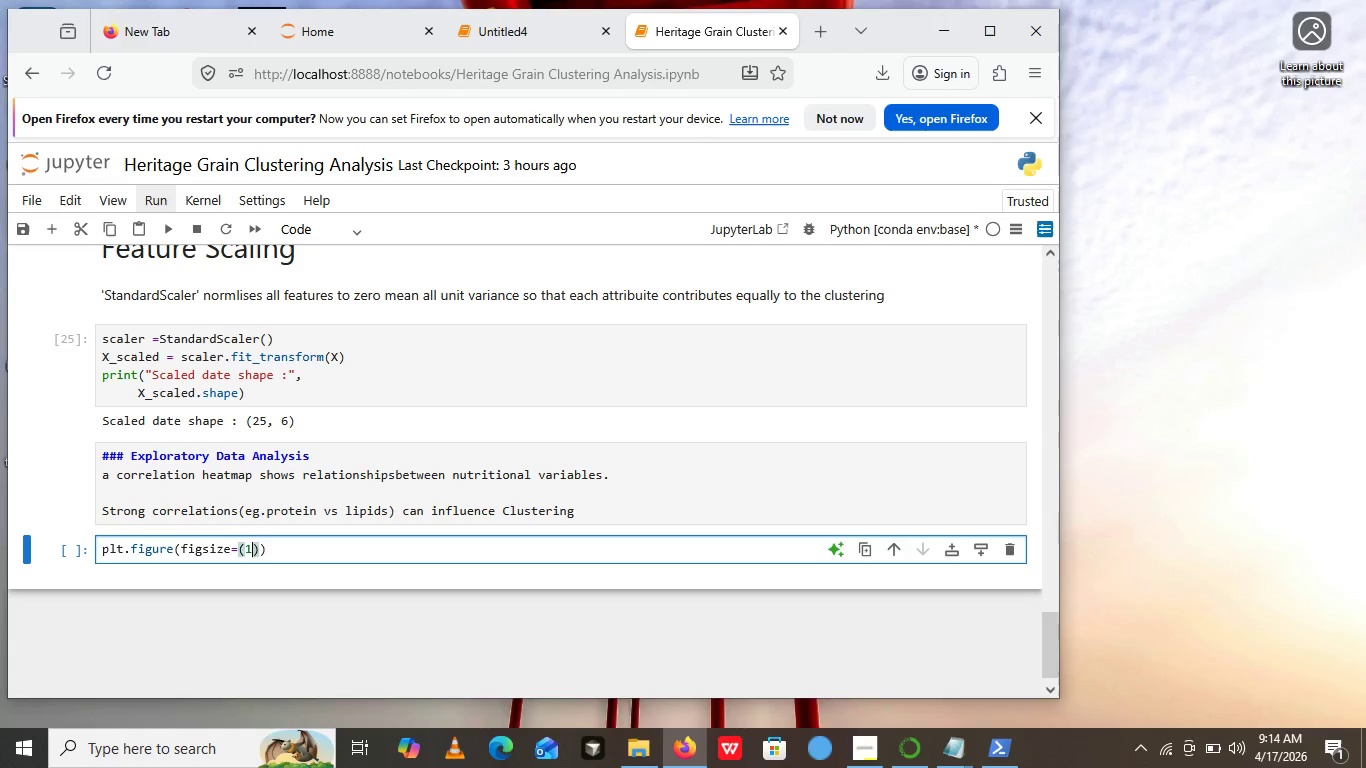 
type(10,8)
 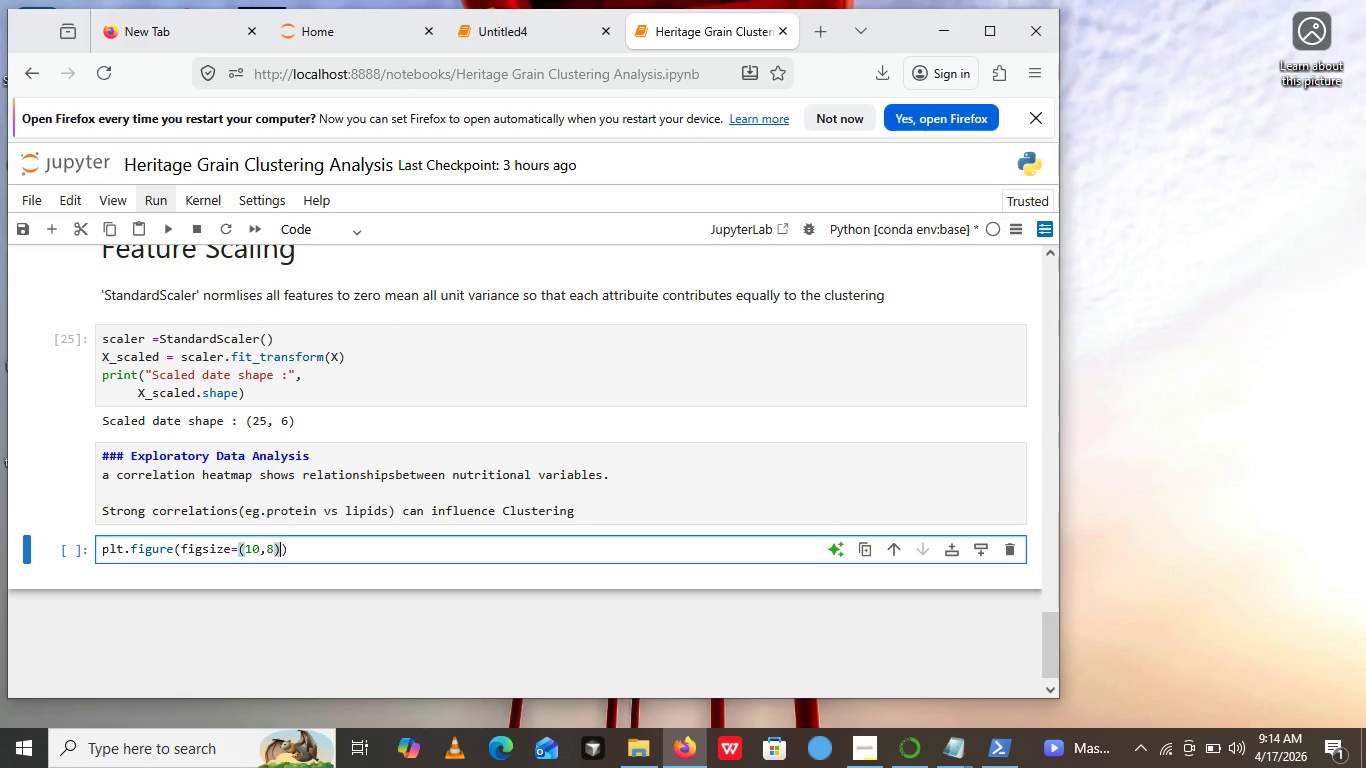 
key(ArrowRight)
 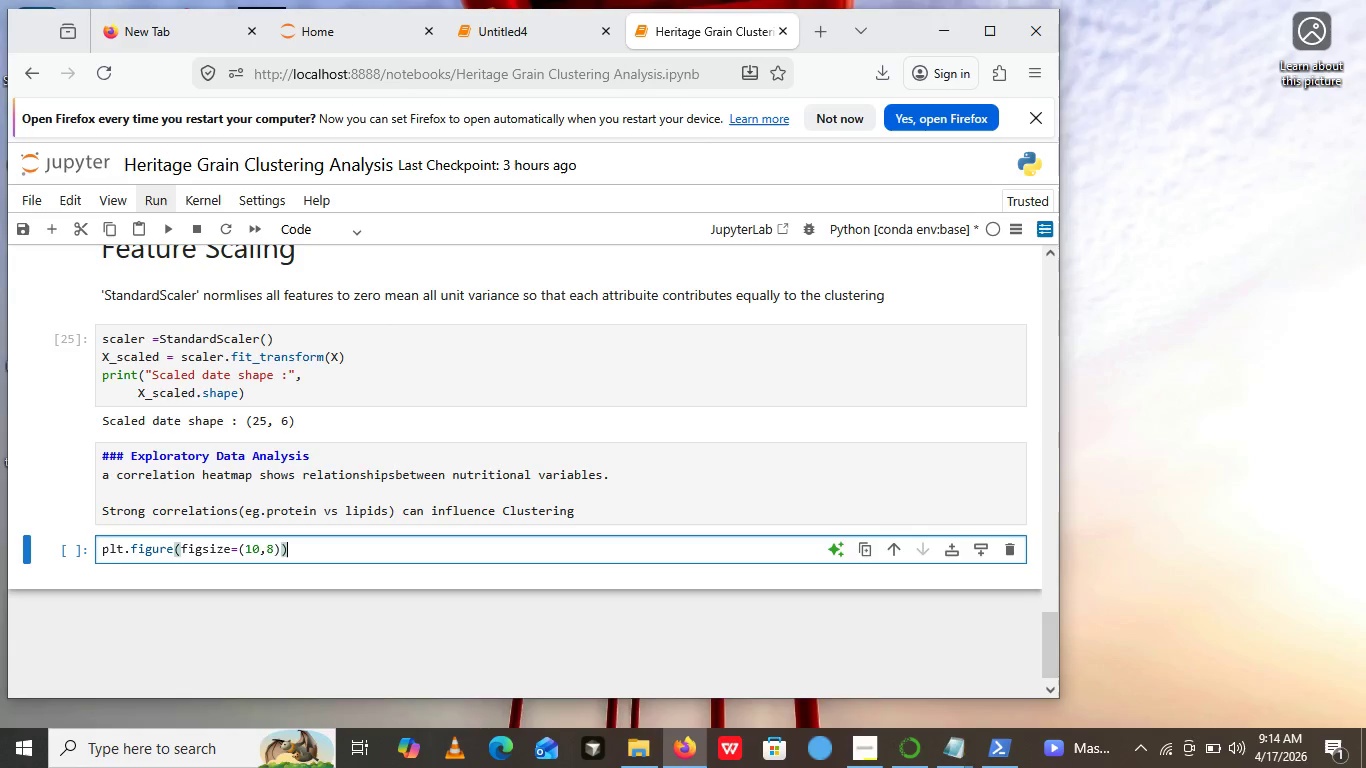 
key(ArrowRight)
 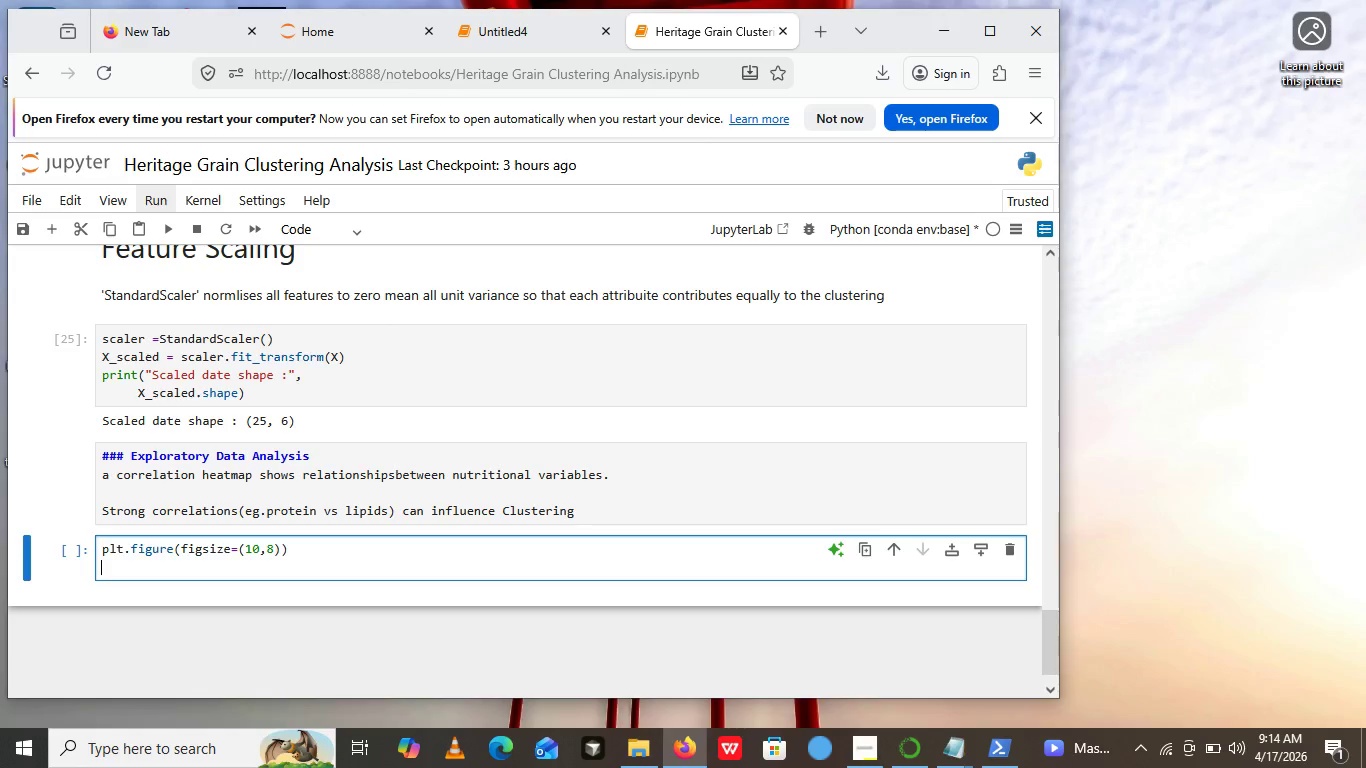 
key(Enter)
 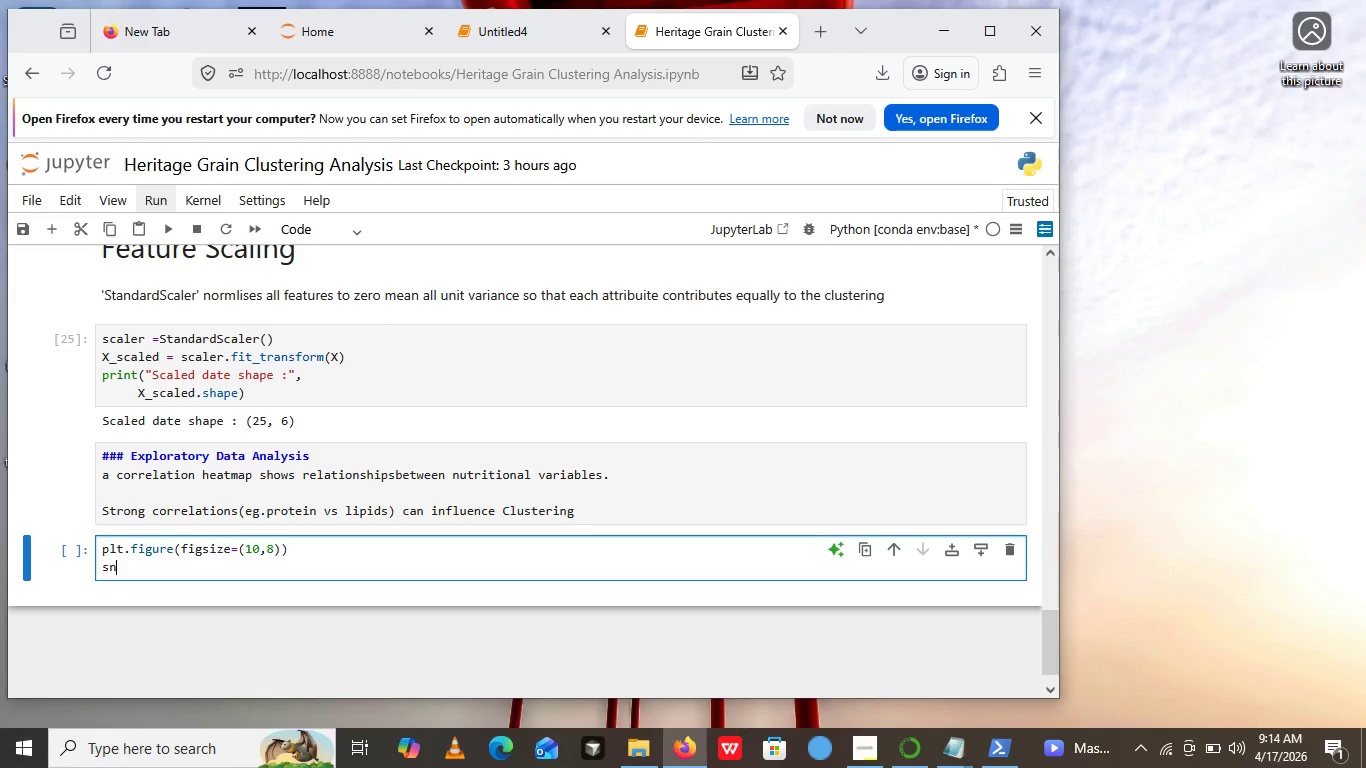 
type(sns.heatmap())
 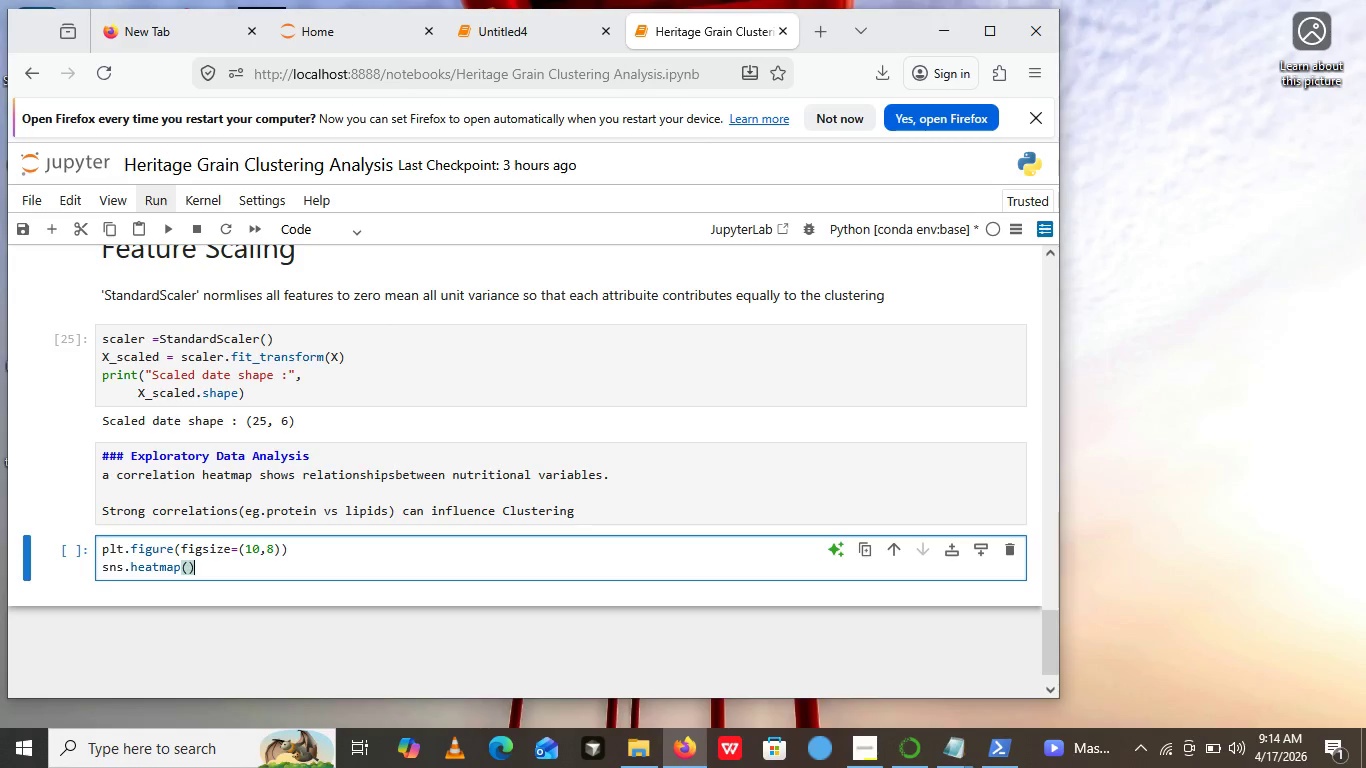 
key(ArrowLeft)
 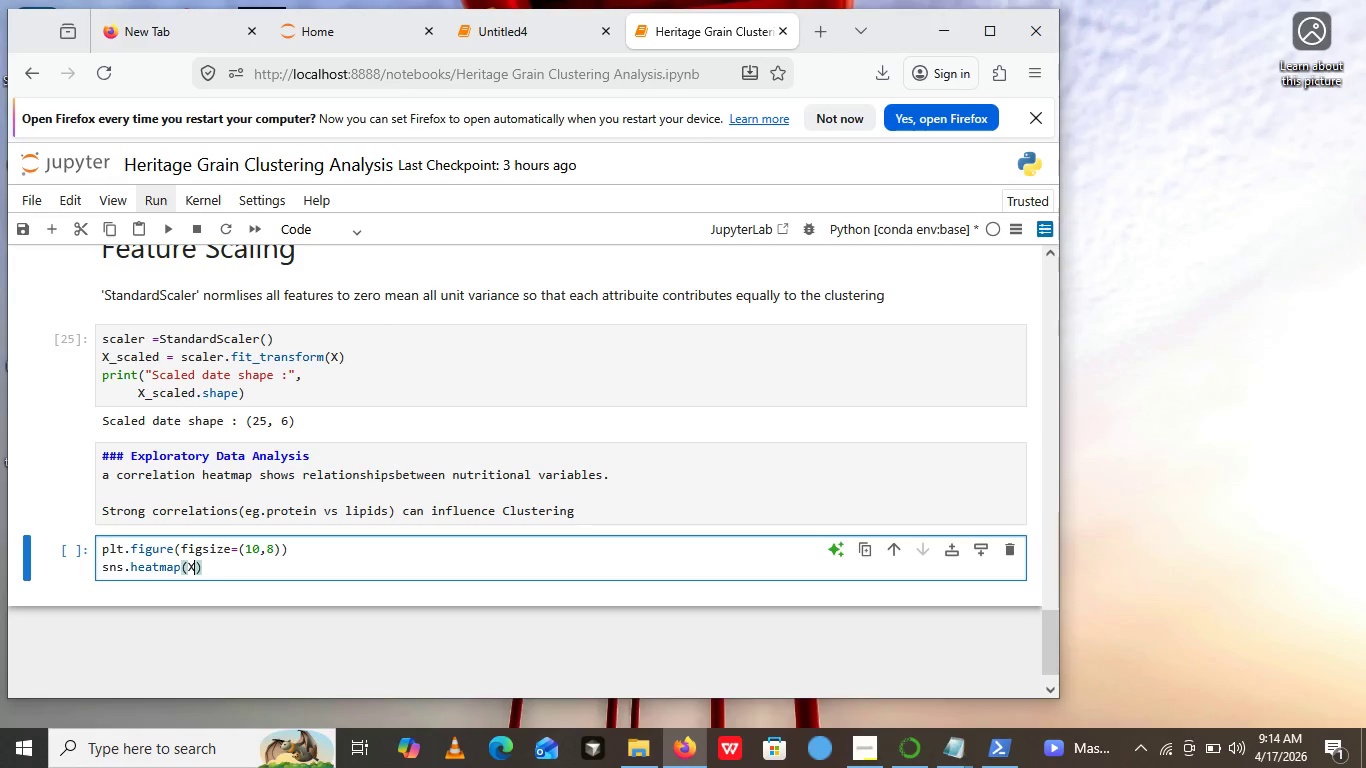 
type(X.corr(),)
 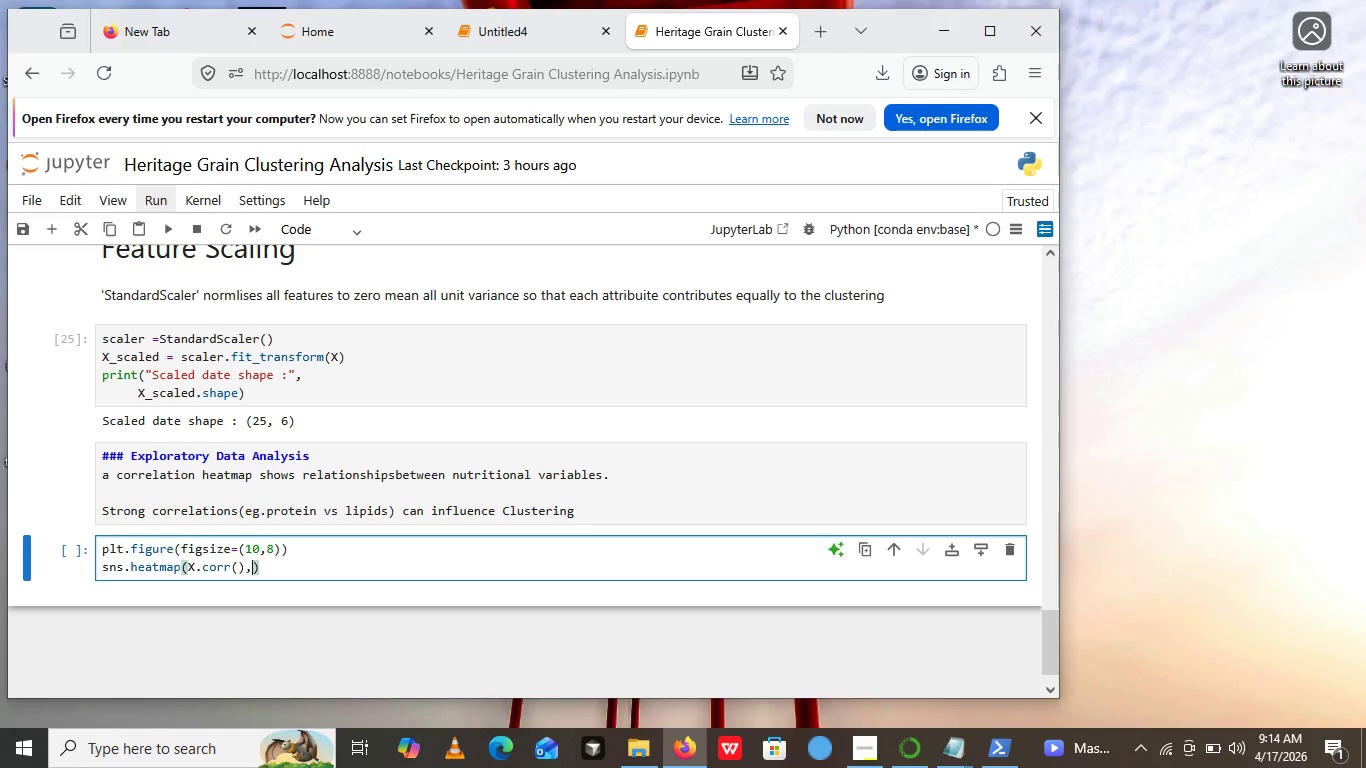 
wait(29.67)
 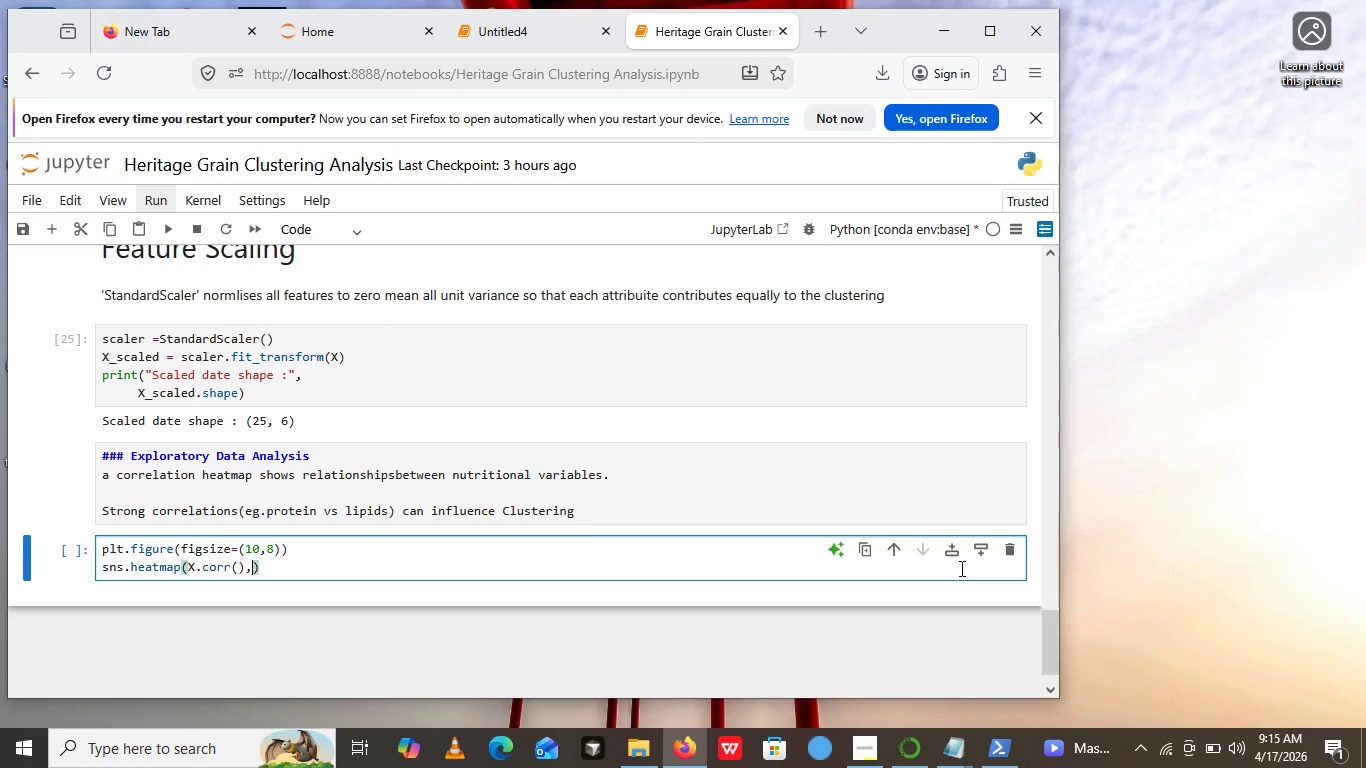 
type( annot=True,)
 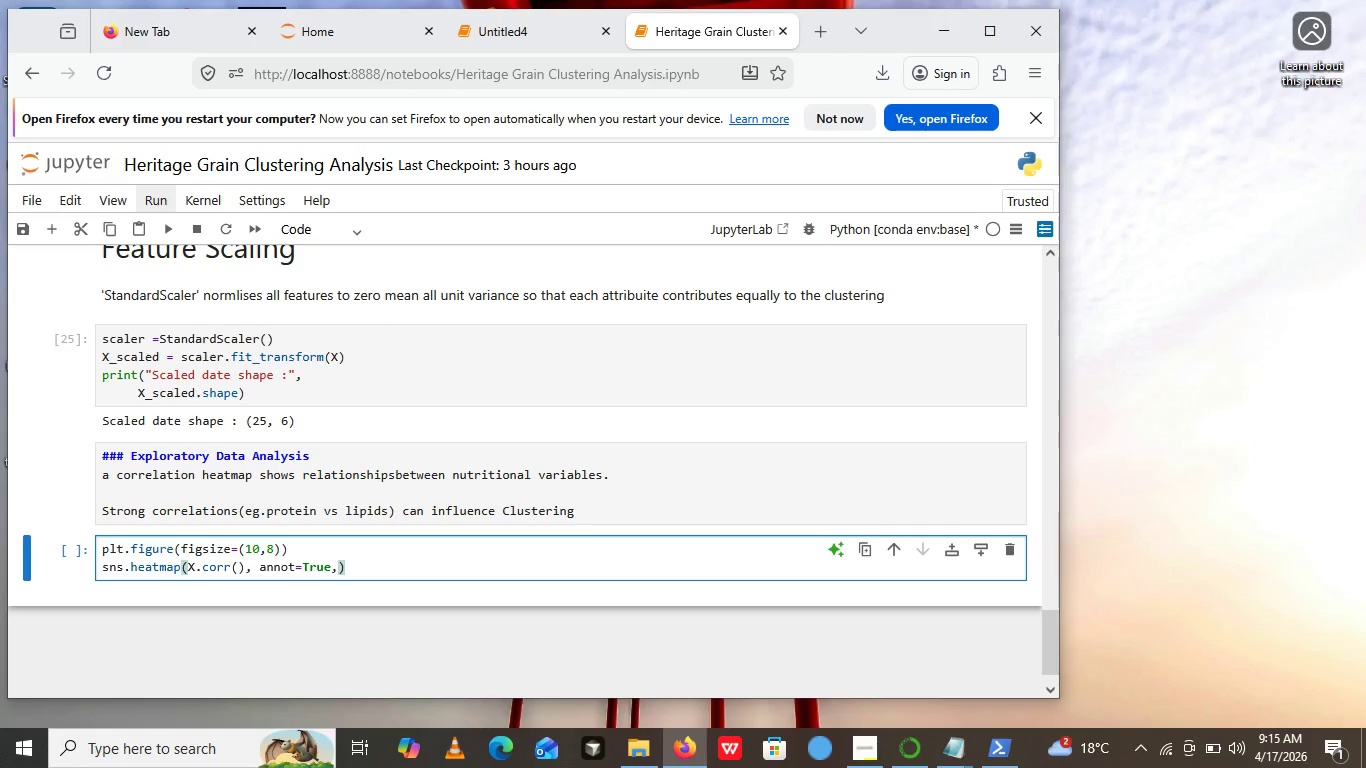 
key(Enter)
 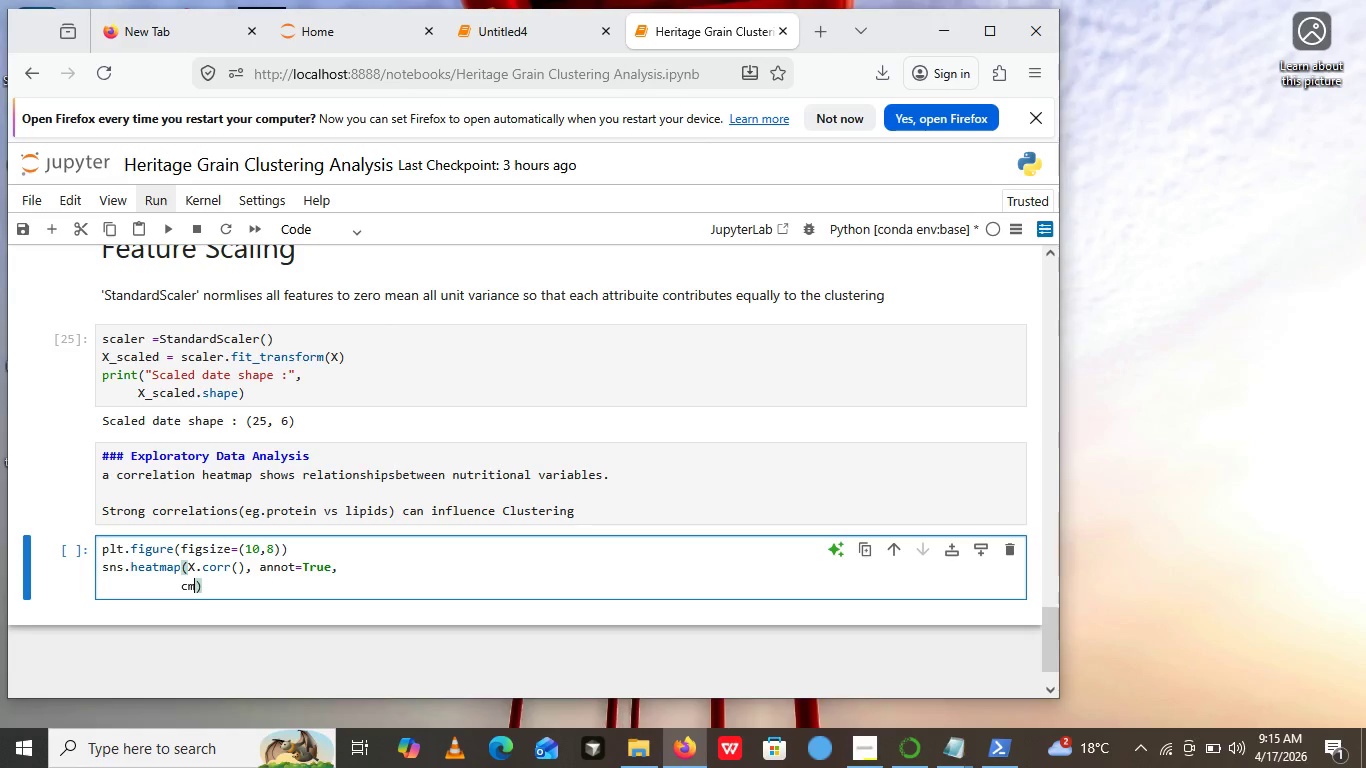 
type(cmao)
key(Backspace)
type(p=''coo)
 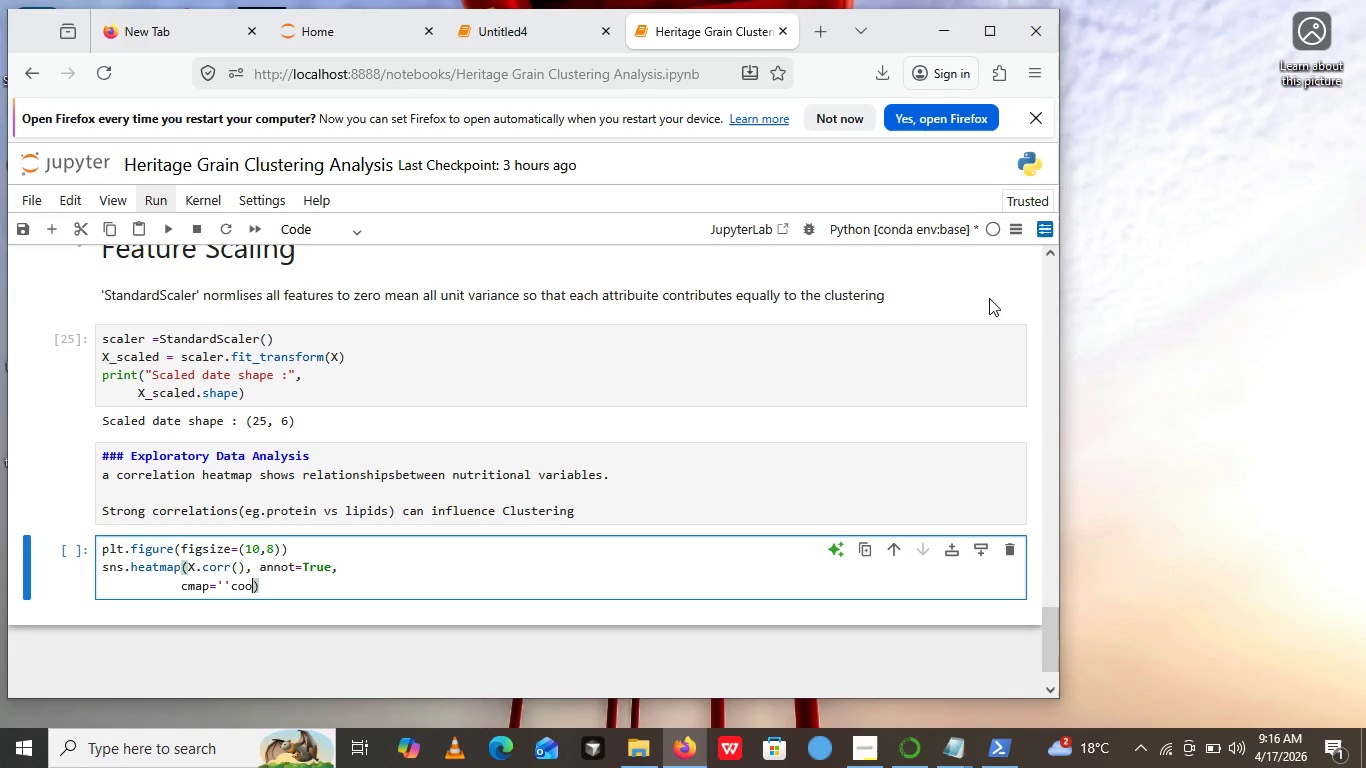 
wait(35.94)
 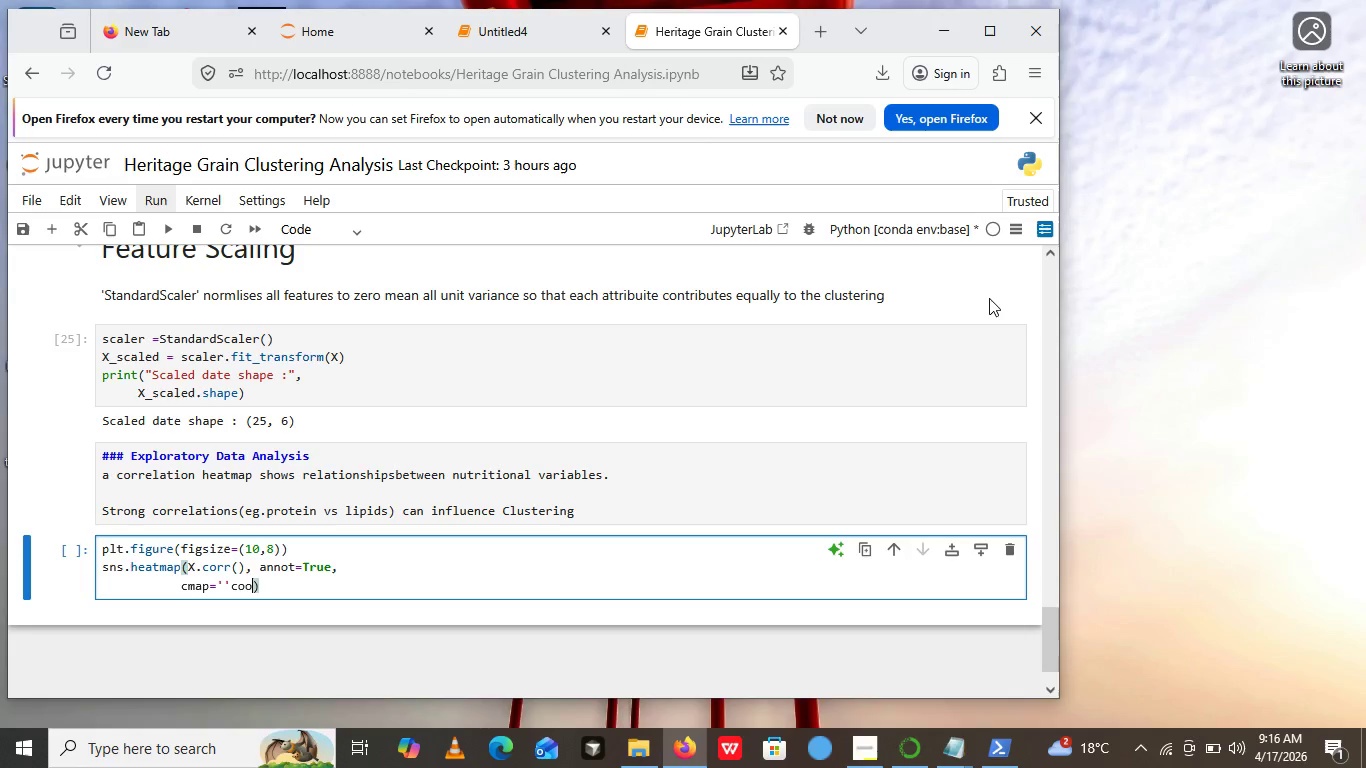 
type(lwarm)
 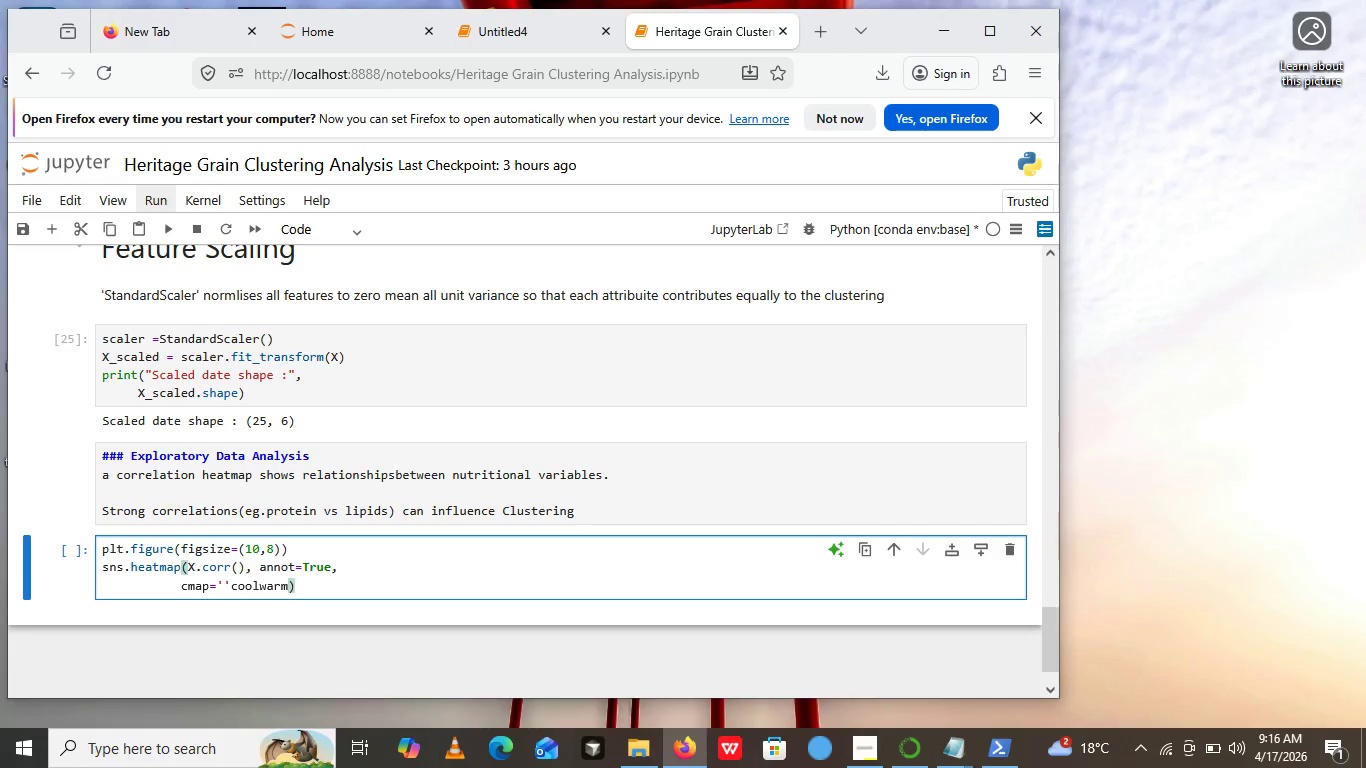 
key(Quote)
 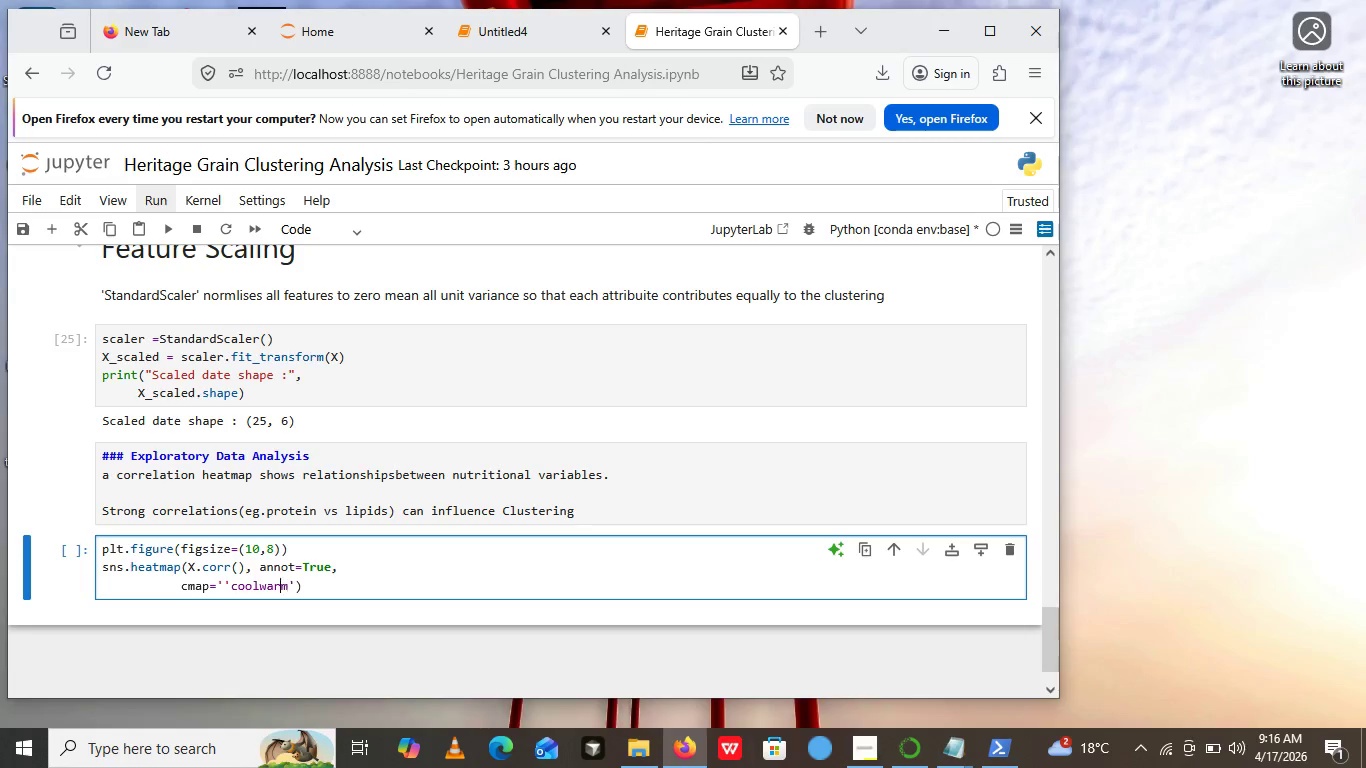 
key(ArrowLeft)
 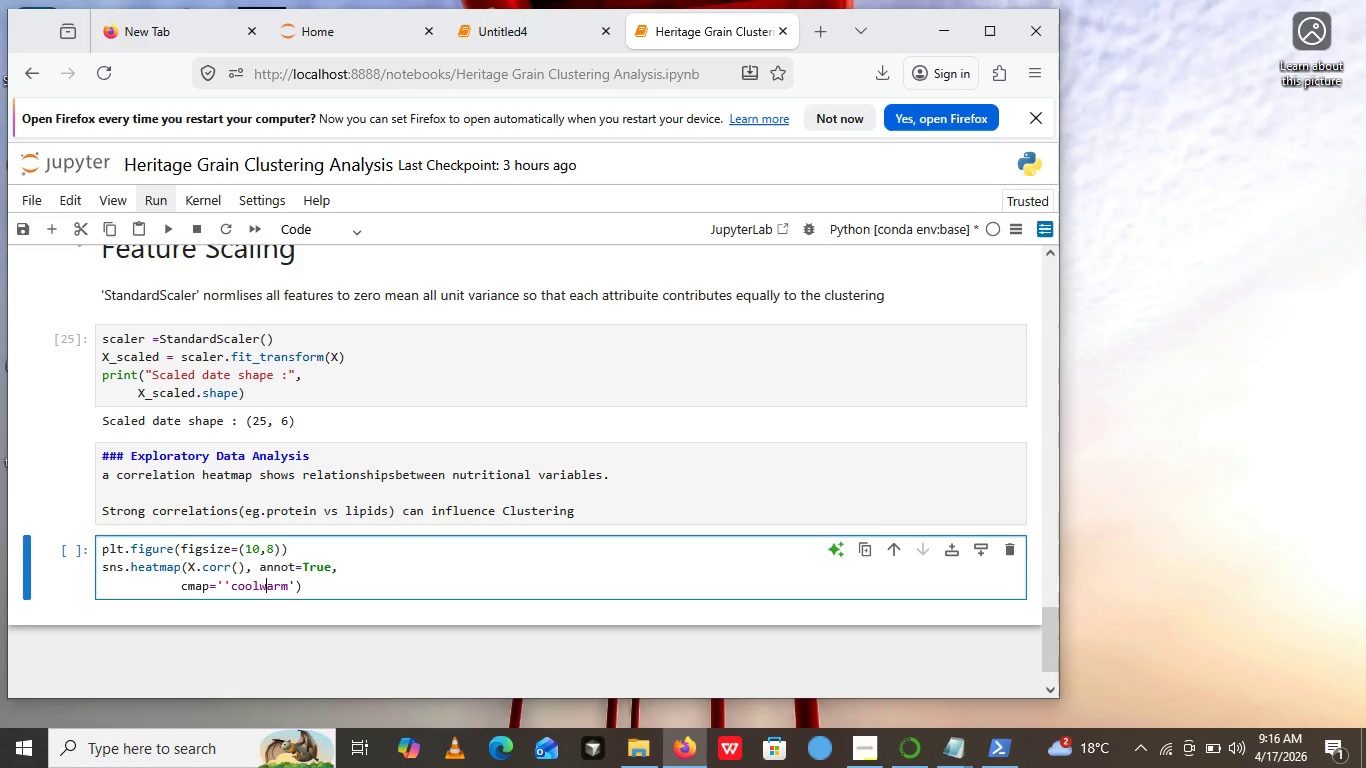 
key(ArrowLeft)
 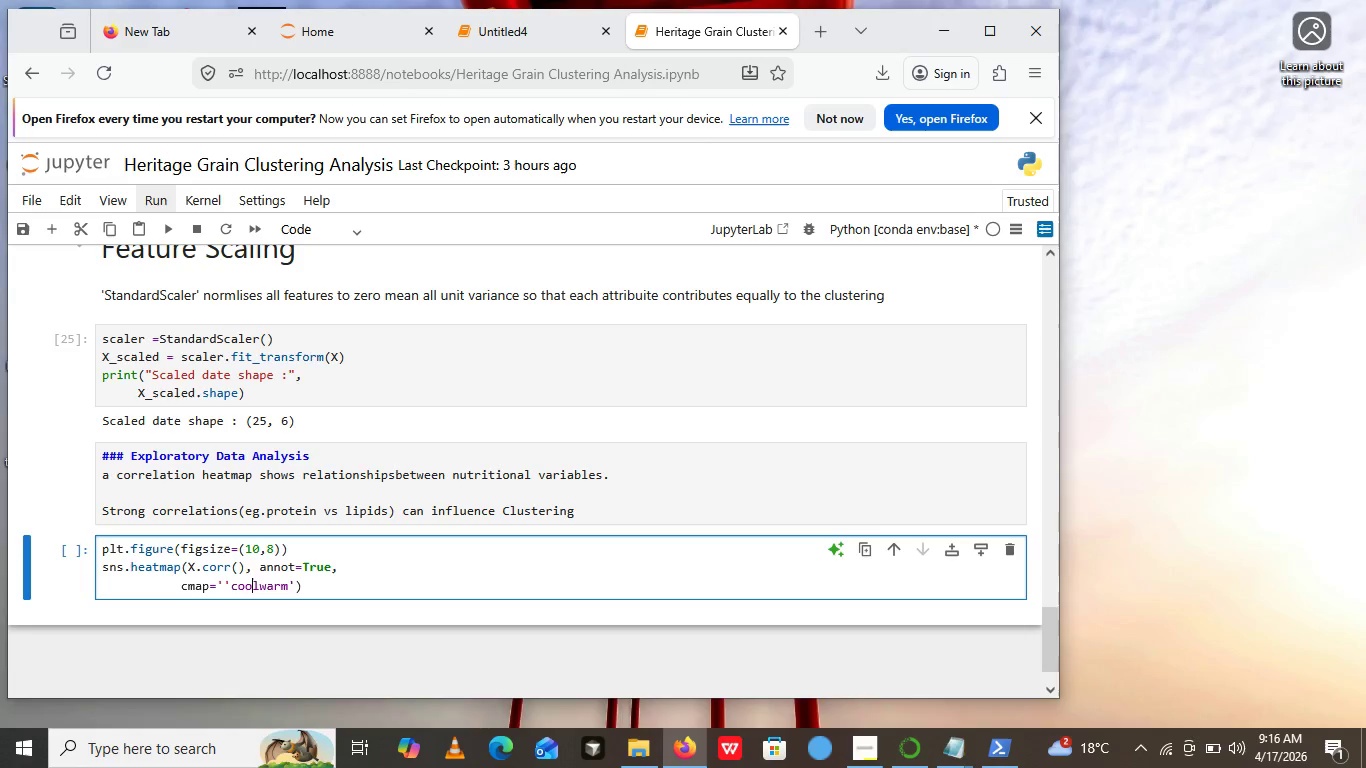 
key(ArrowLeft)
 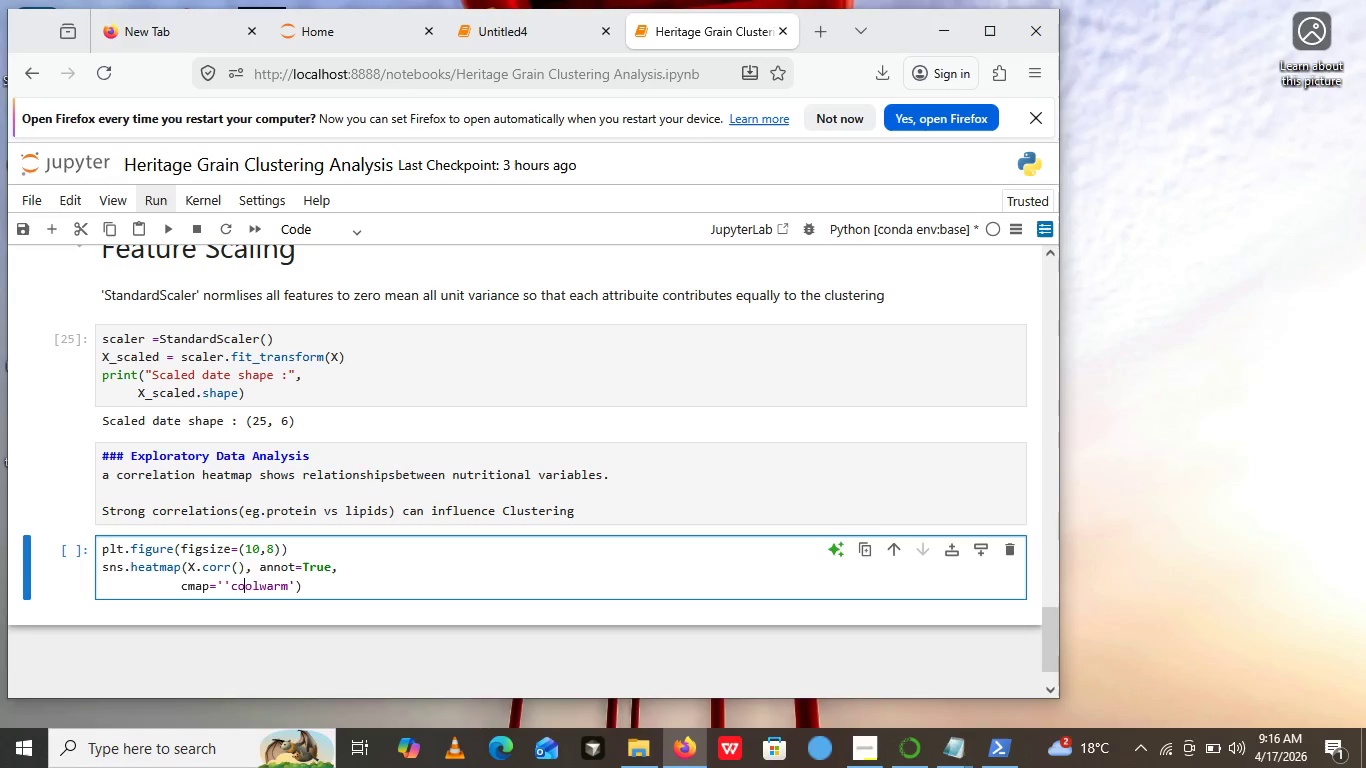 
key(ArrowLeft)
 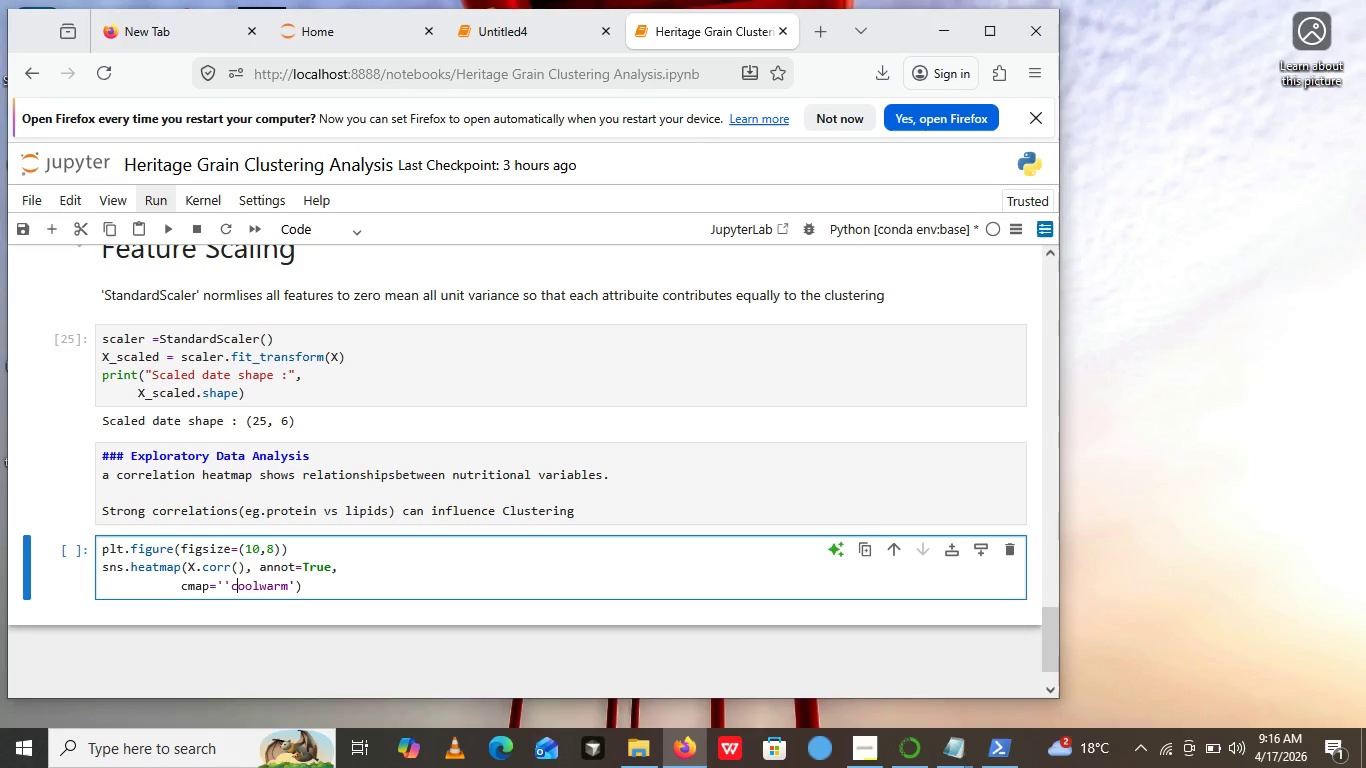 
key(ArrowLeft)
 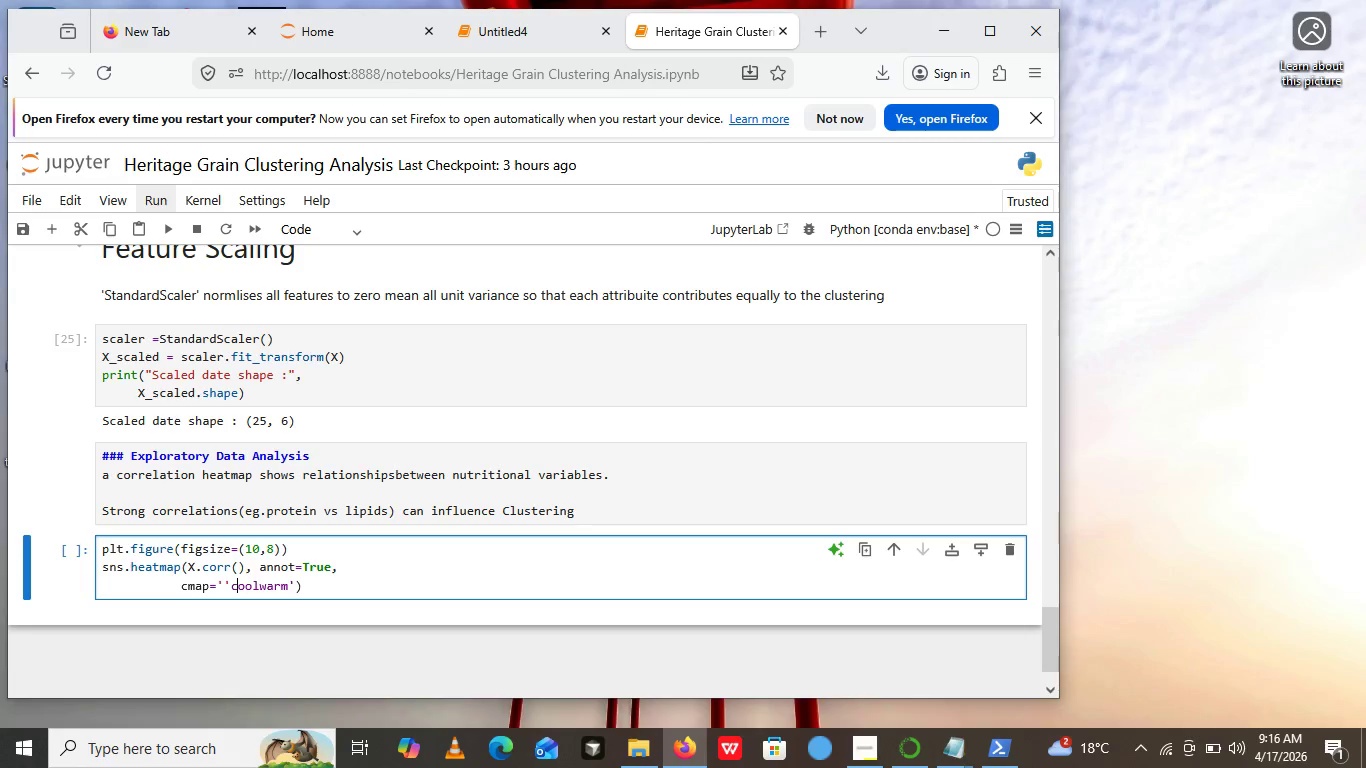 
key(ArrowLeft)
 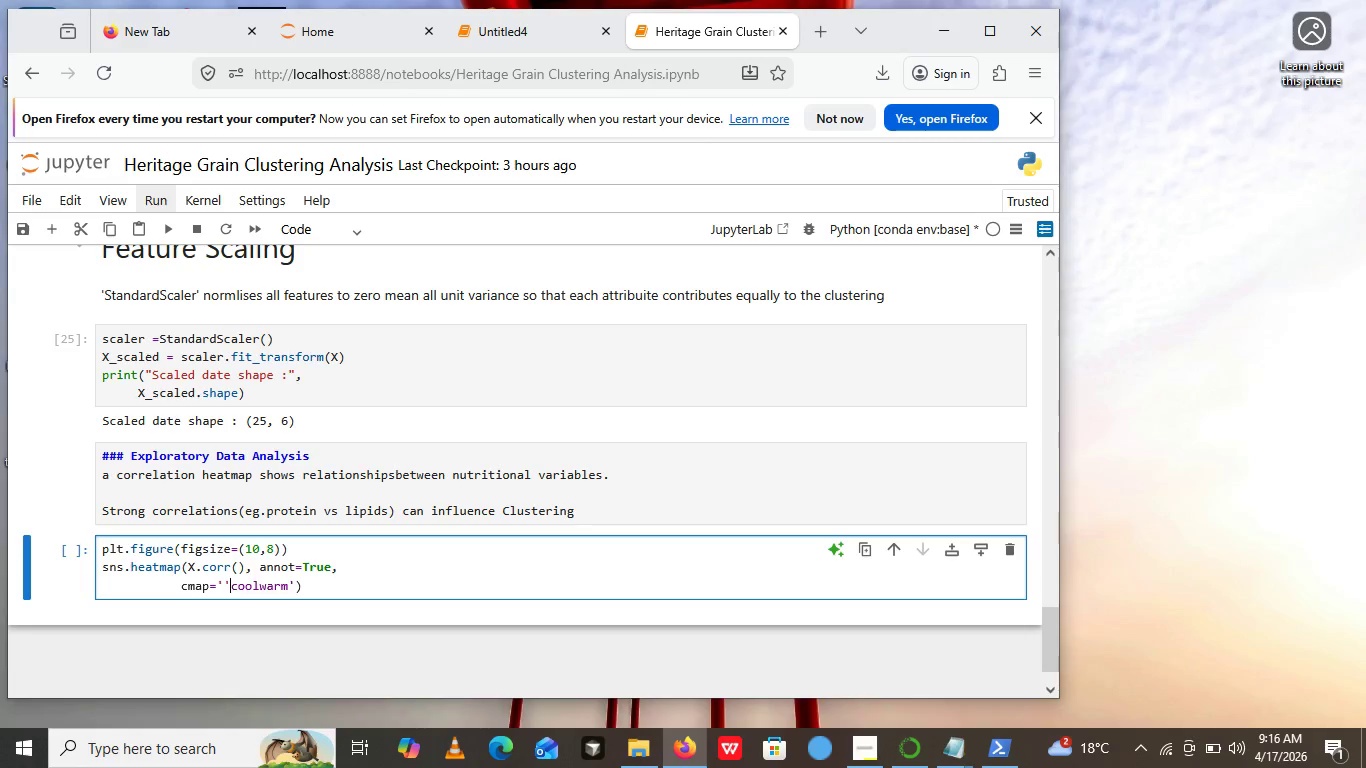 
key(ArrowLeft)
 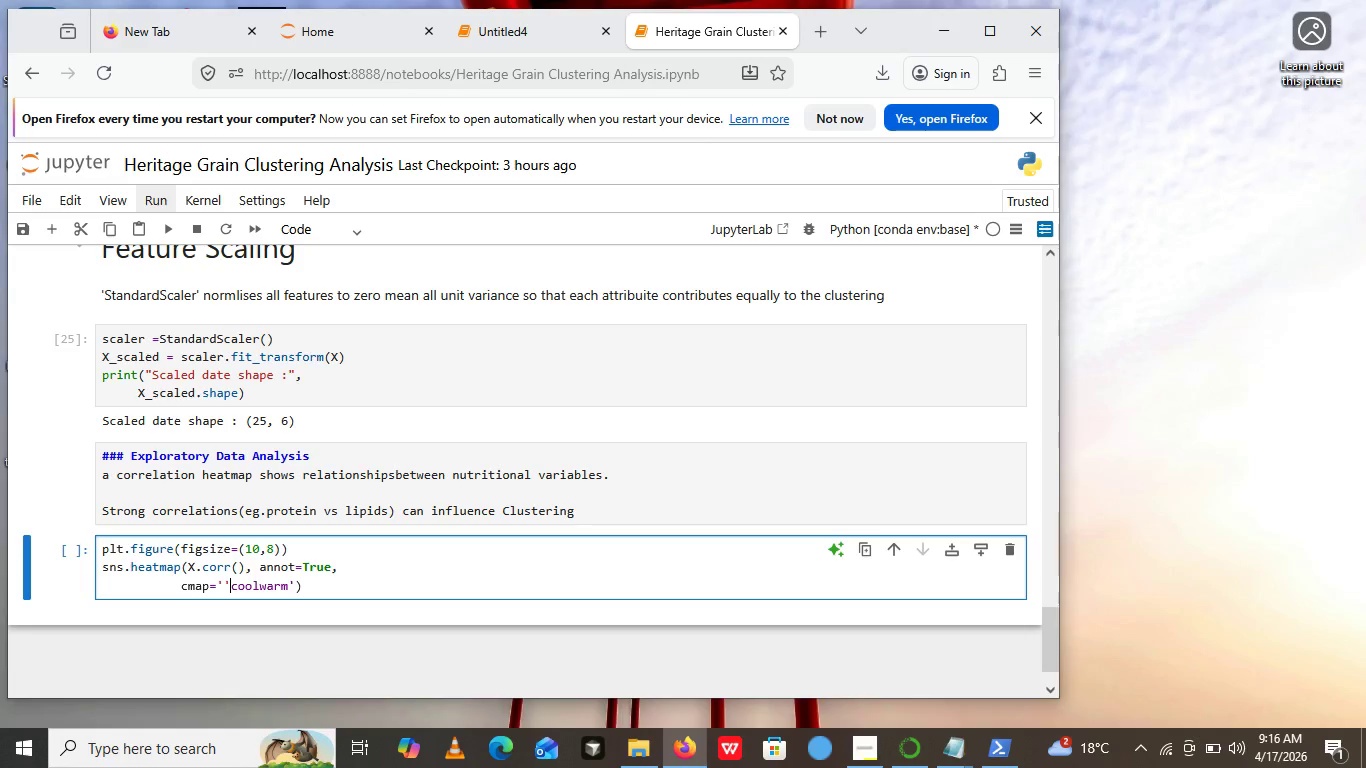 
key(ArrowLeft)
 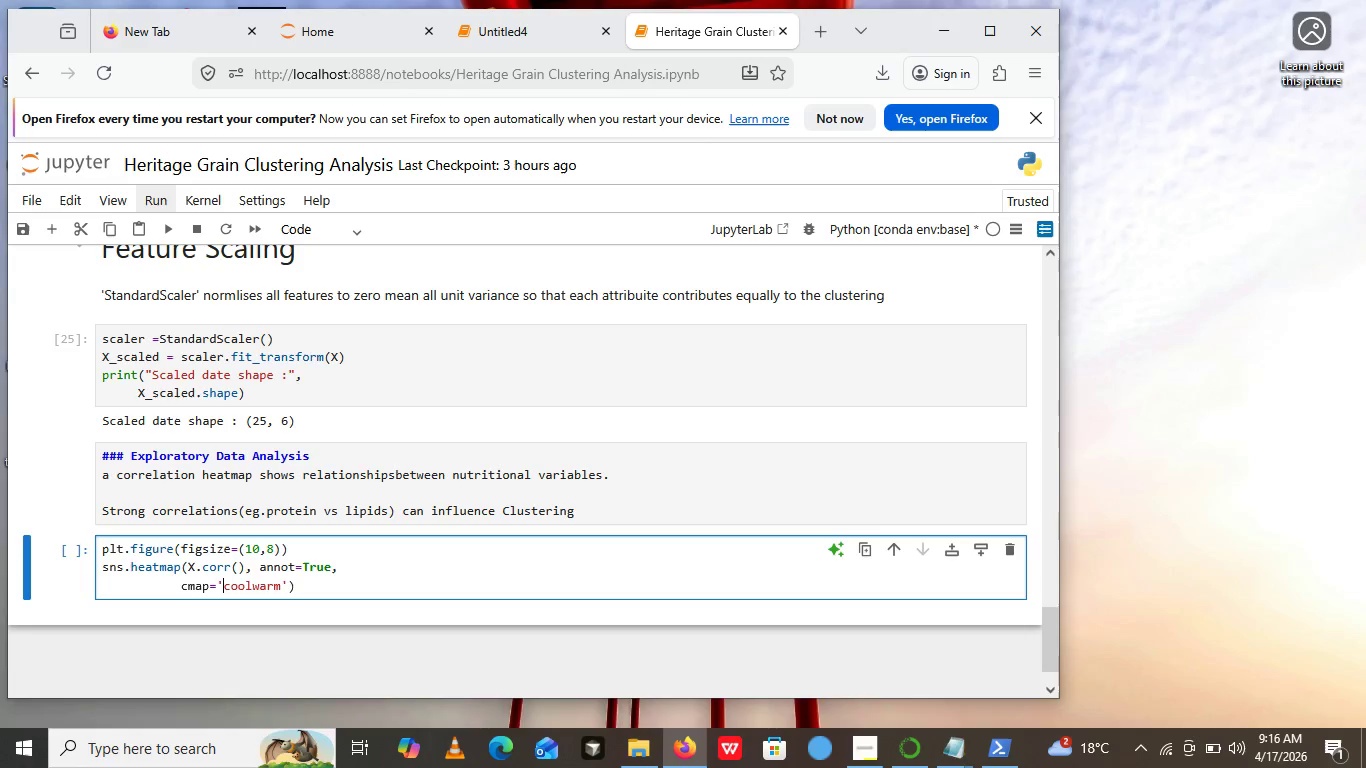 
key(ArrowLeft)
 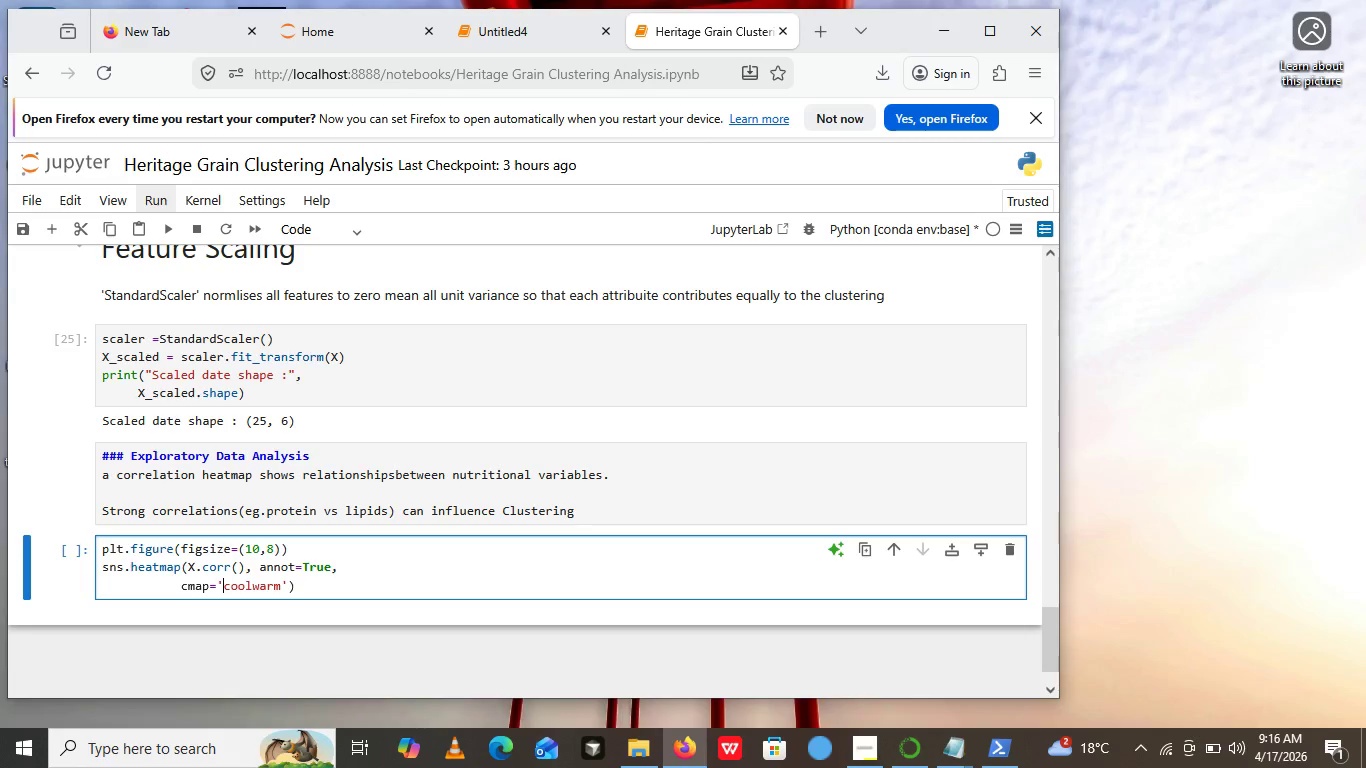 
key(Backspace)
 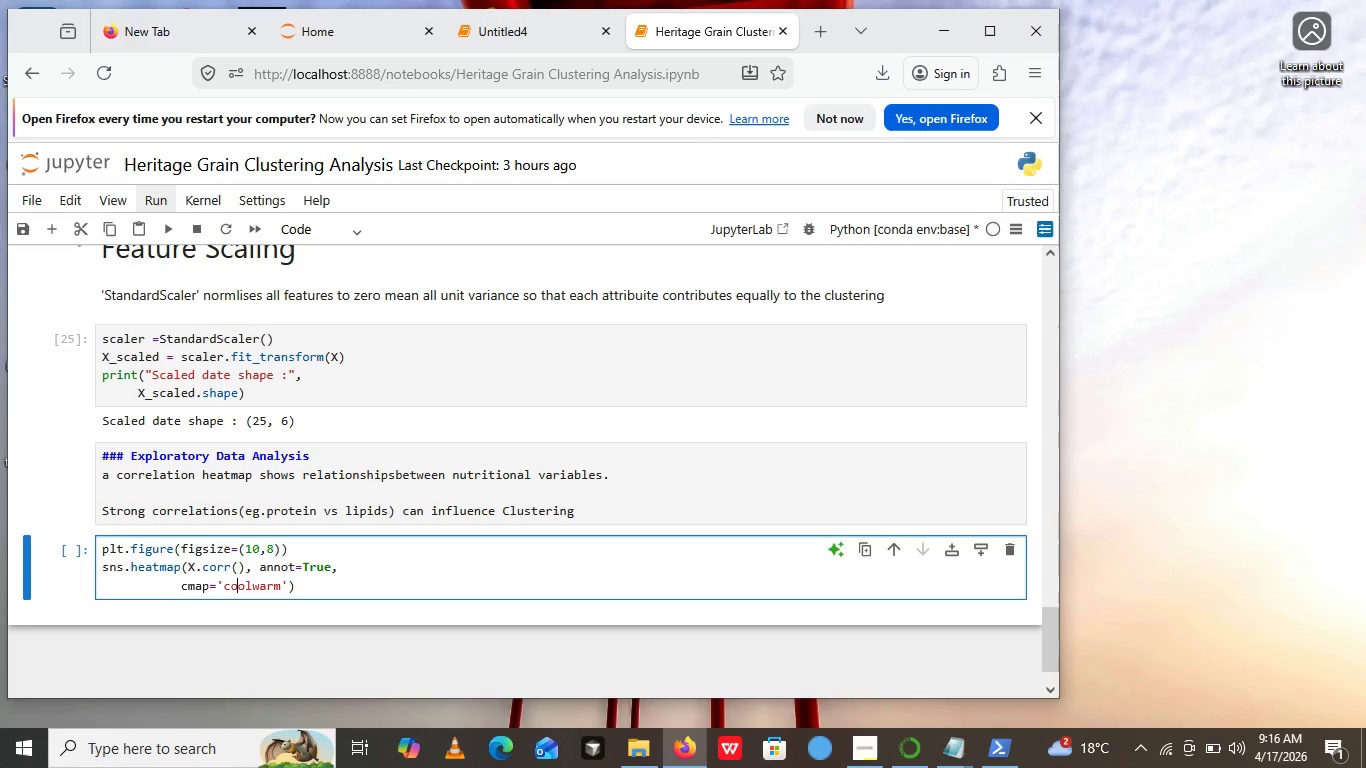 
key(ArrowRight)
 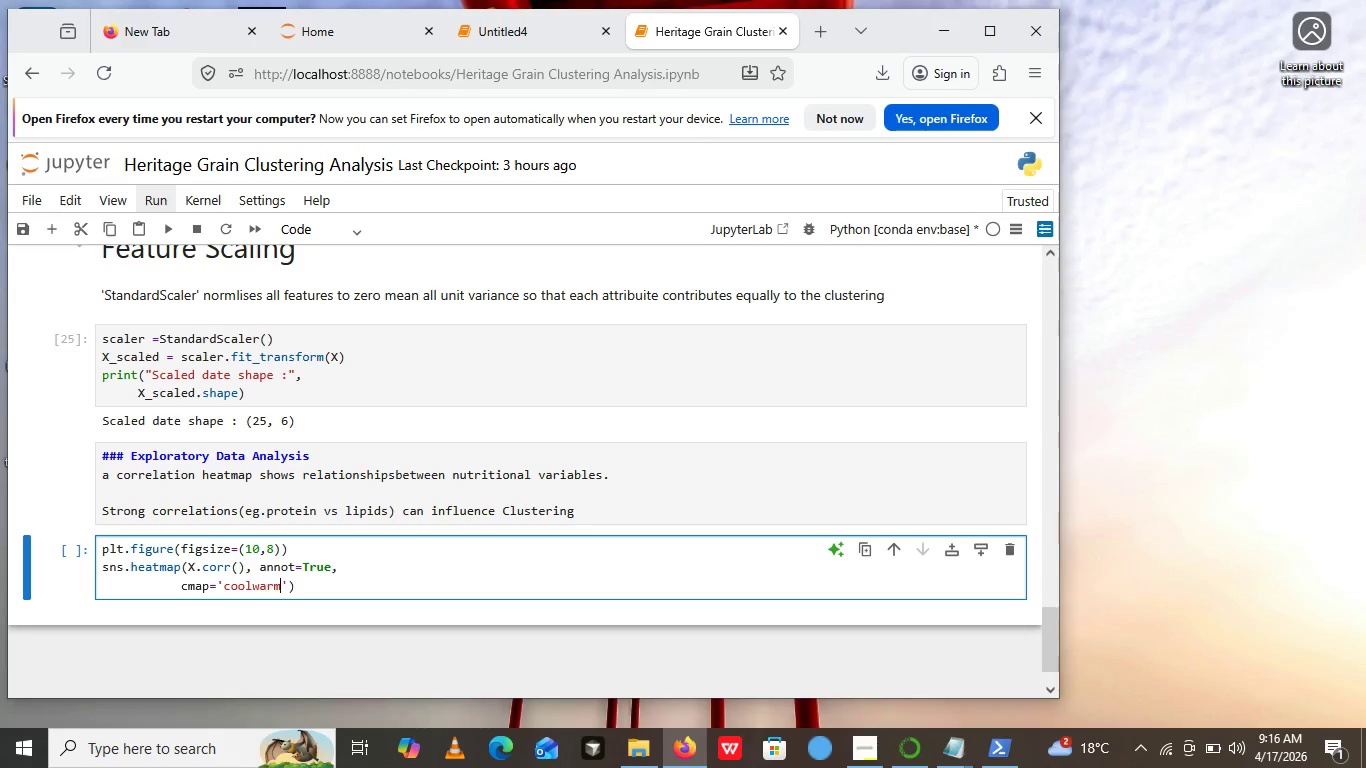 
hold_key(key=ArrowRight, duration=0.81)
 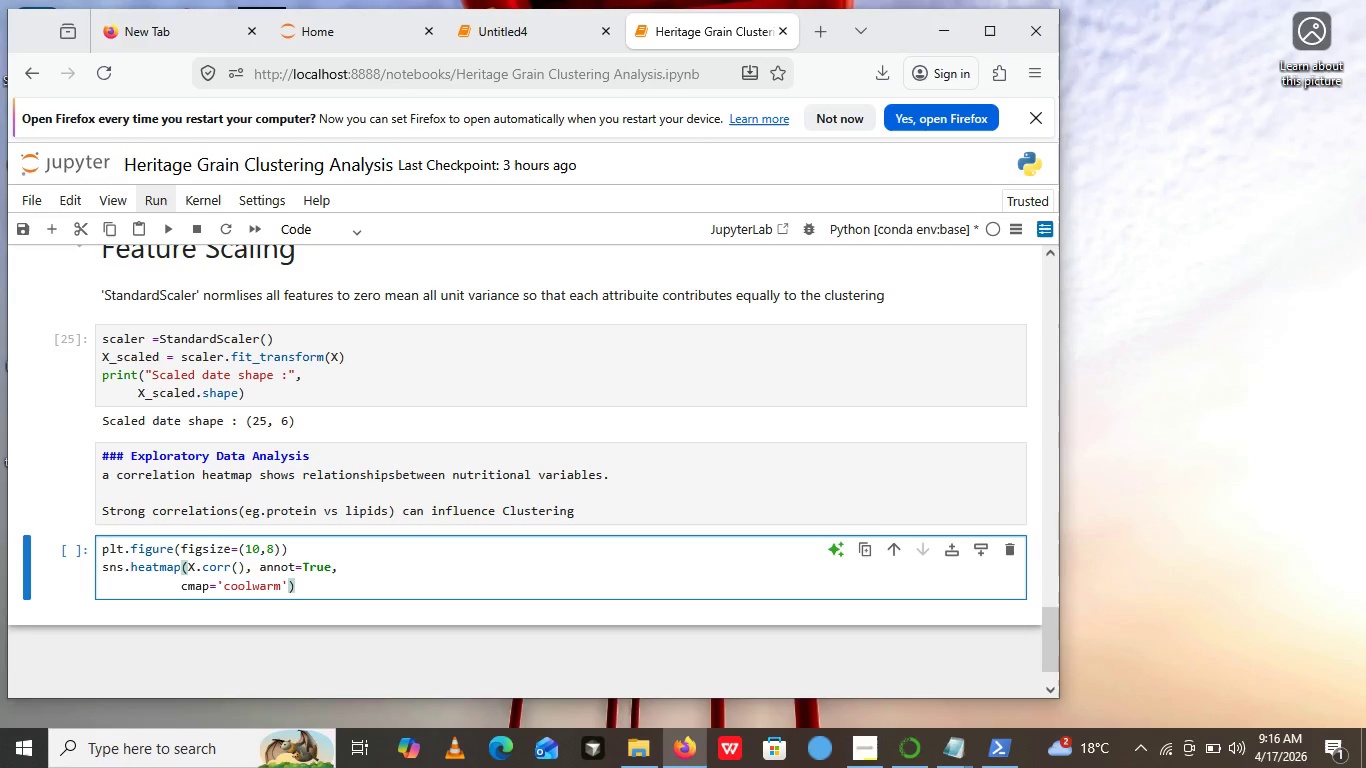 
key(ArrowRight)
 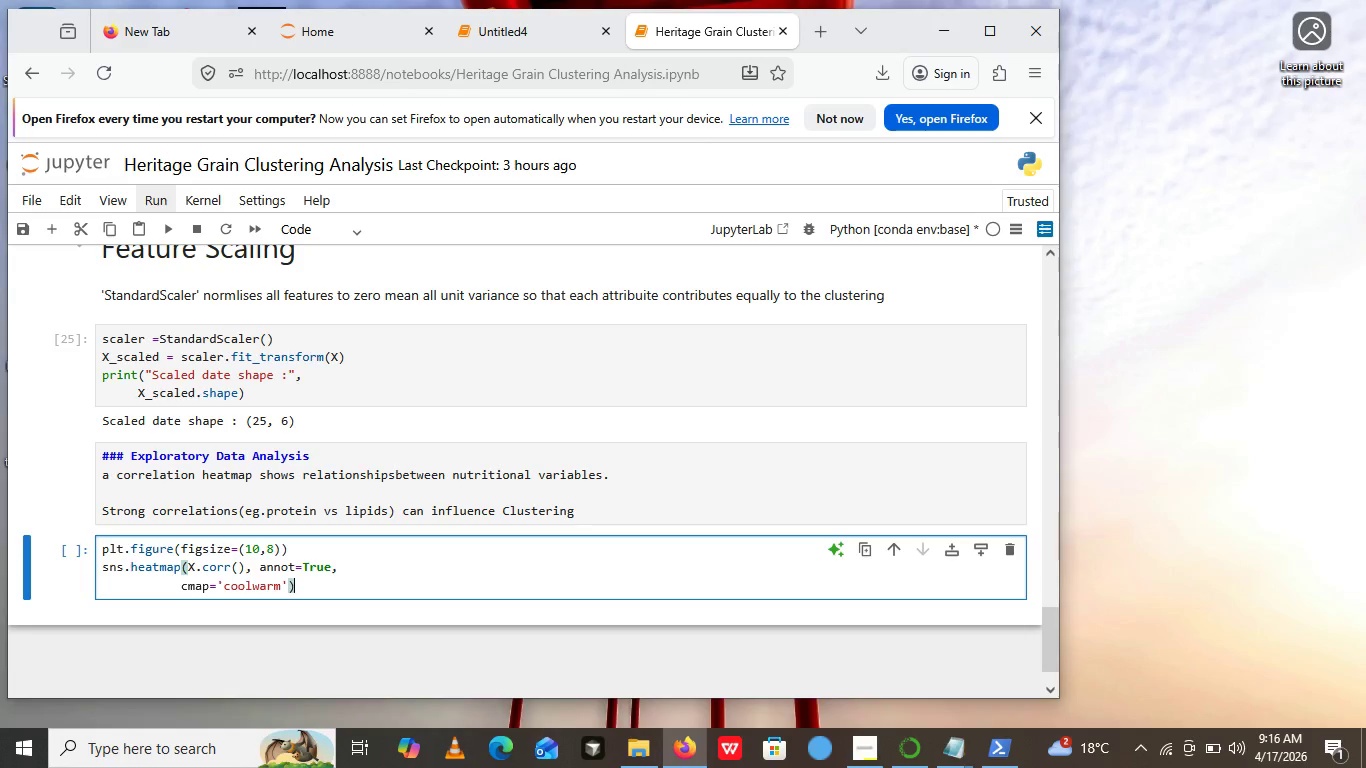 
hold_key(key=ArrowLeft, duration=0.98)
 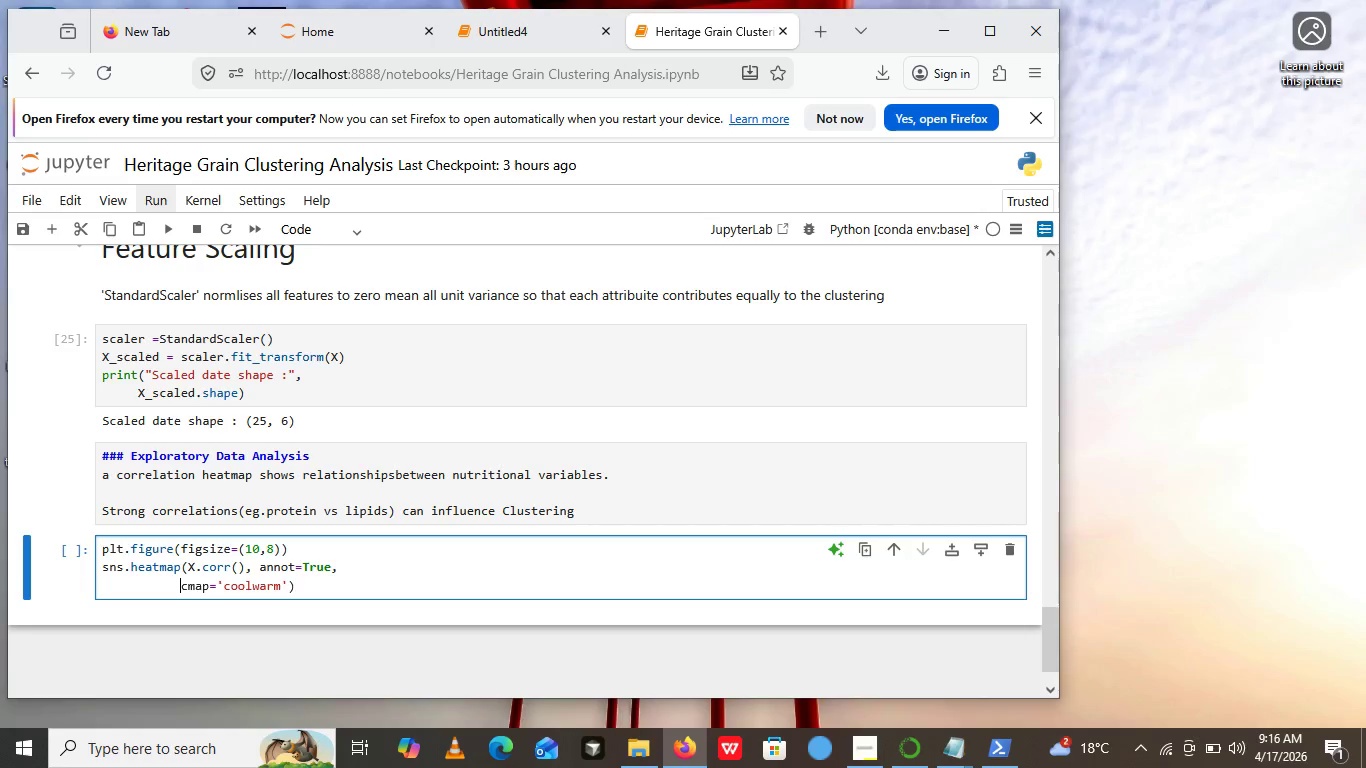 
key(ArrowLeft)
 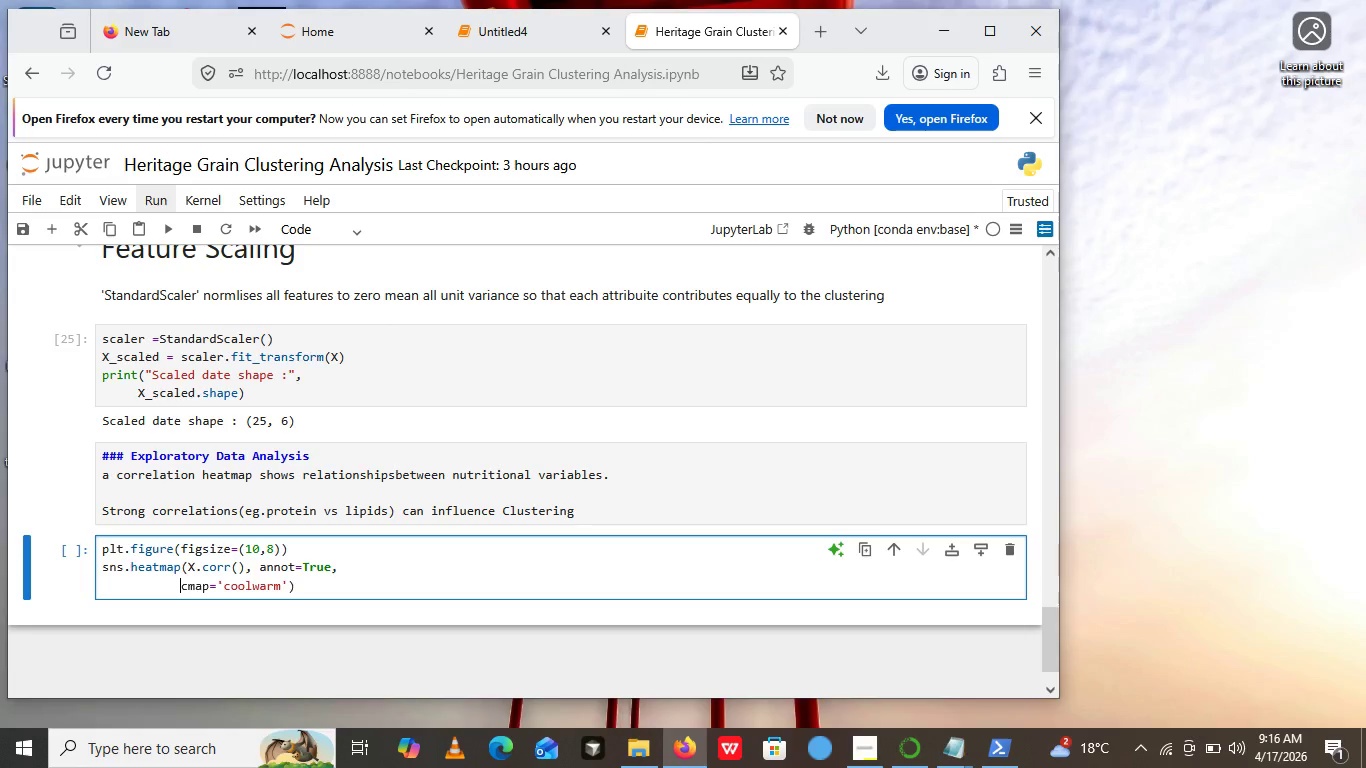 
key(ArrowLeft)
 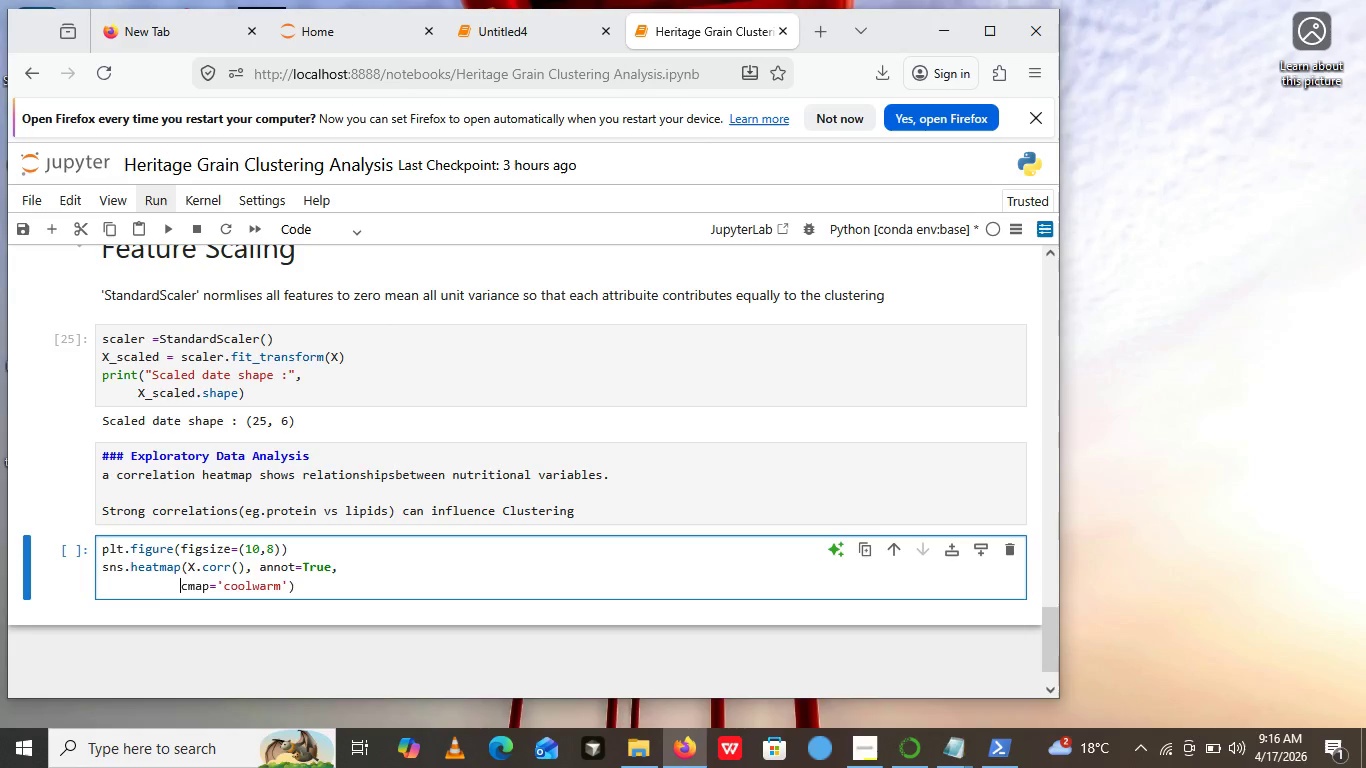 
key(ArrowLeft)
 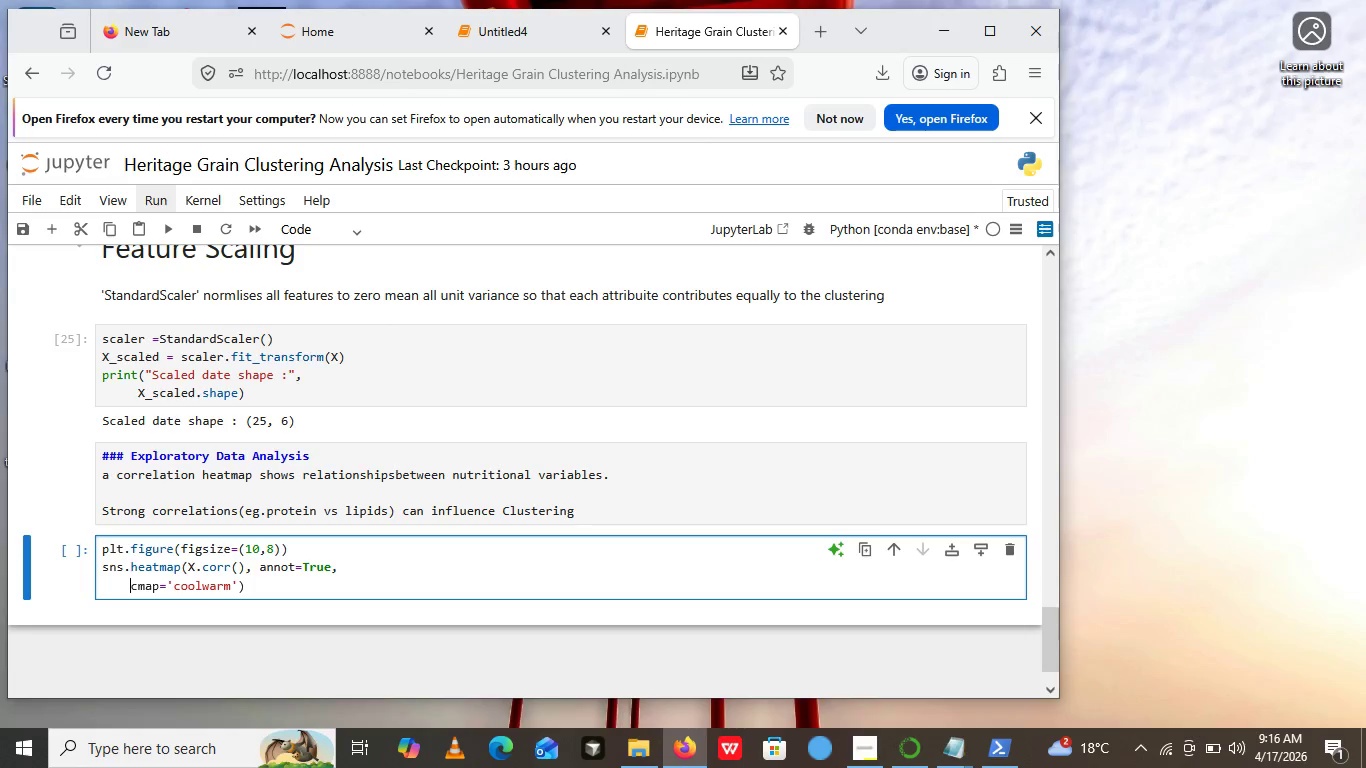 
hold_key(key=Backspace, duration=0.53)
 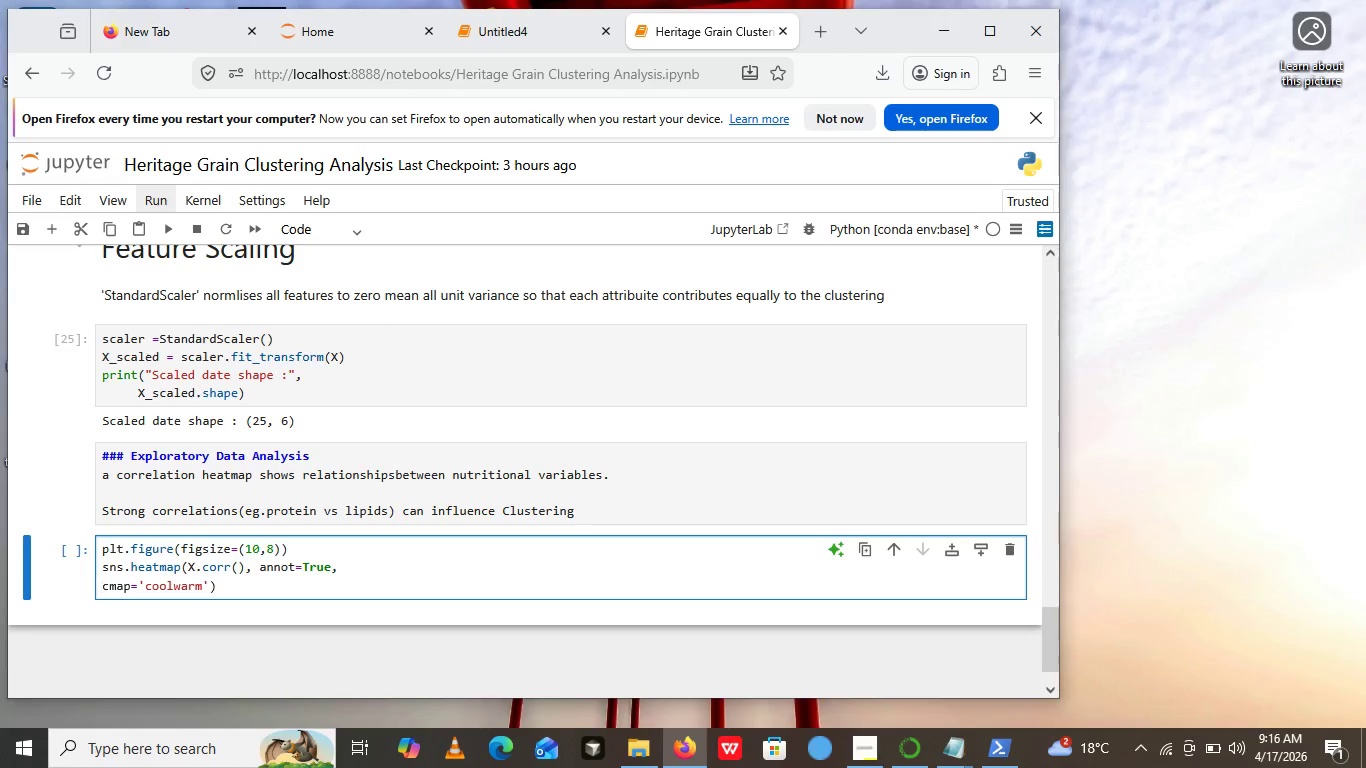 
key(Backspace)
 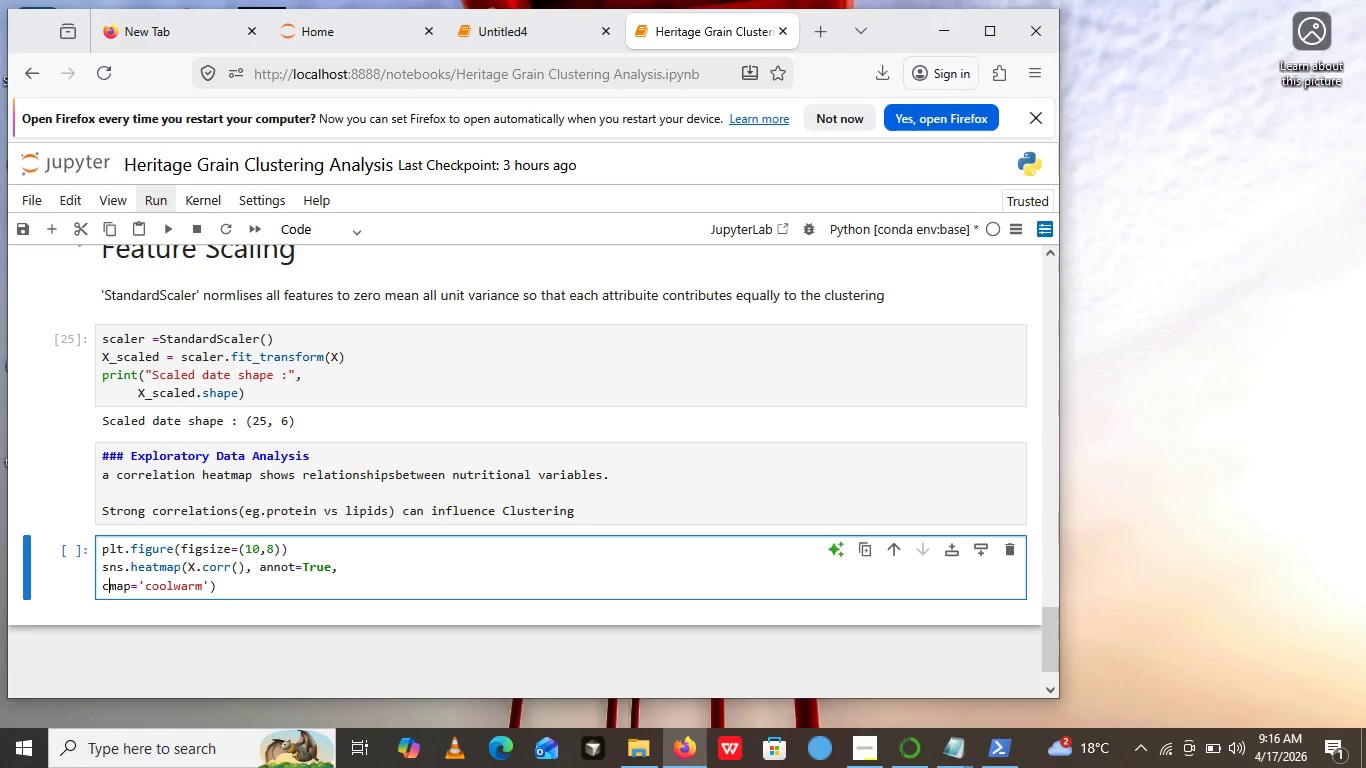 
hold_key(key=ArrowRight, duration=0.86)
 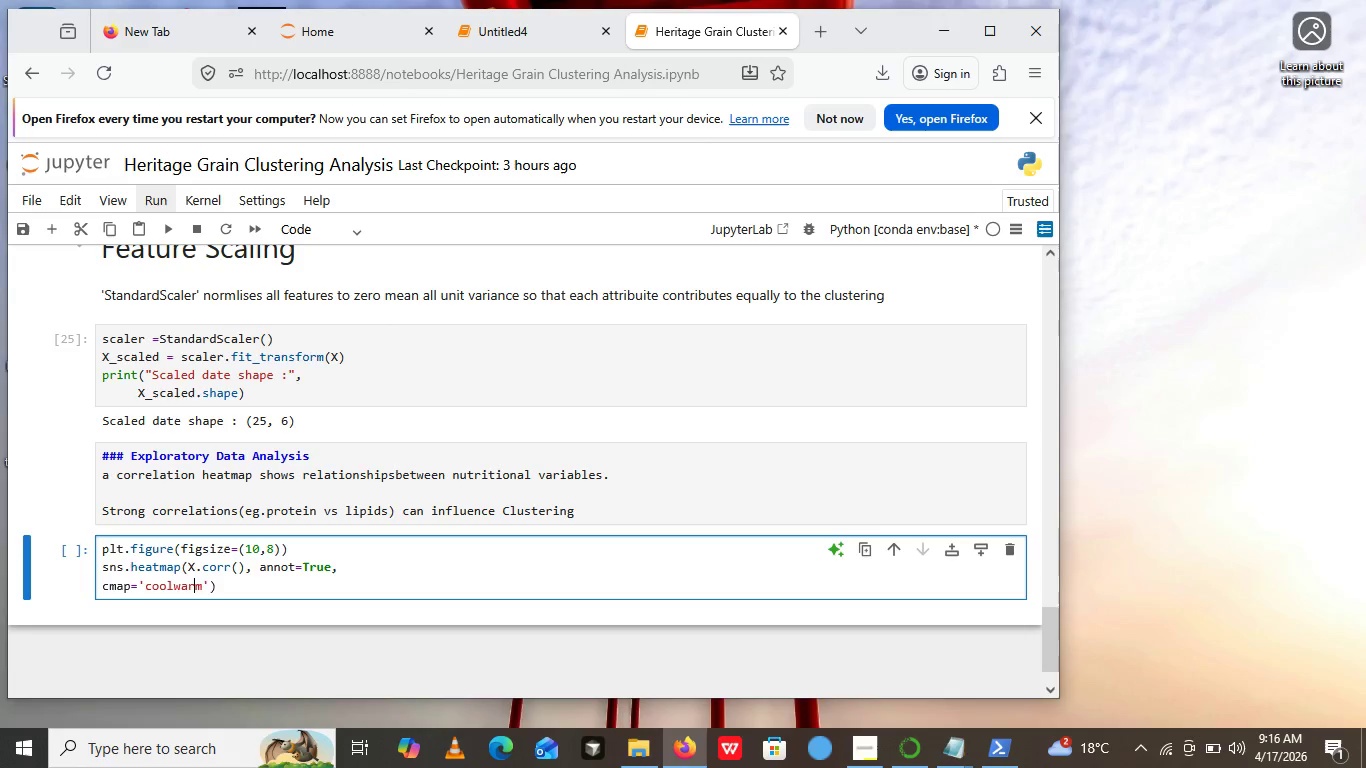 
key(ArrowRight)
 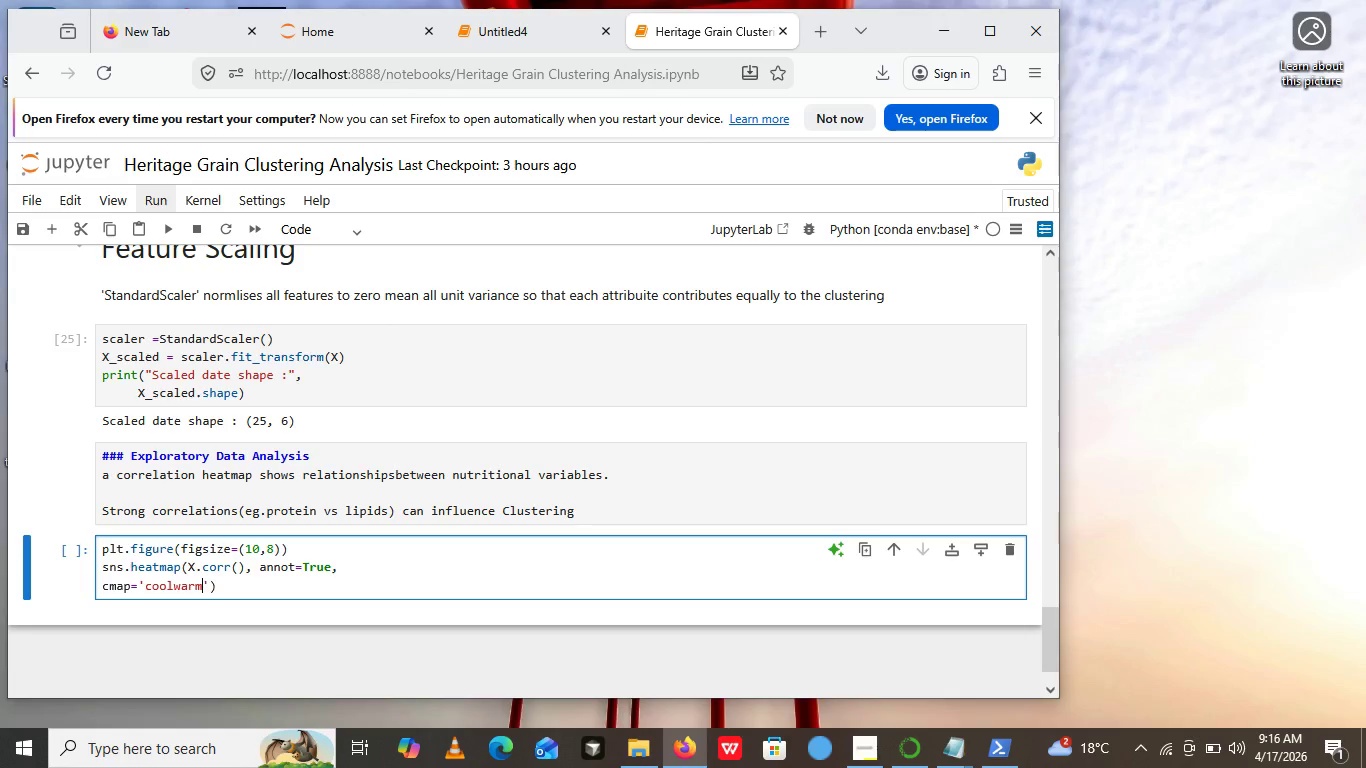 
key(ArrowRight)
 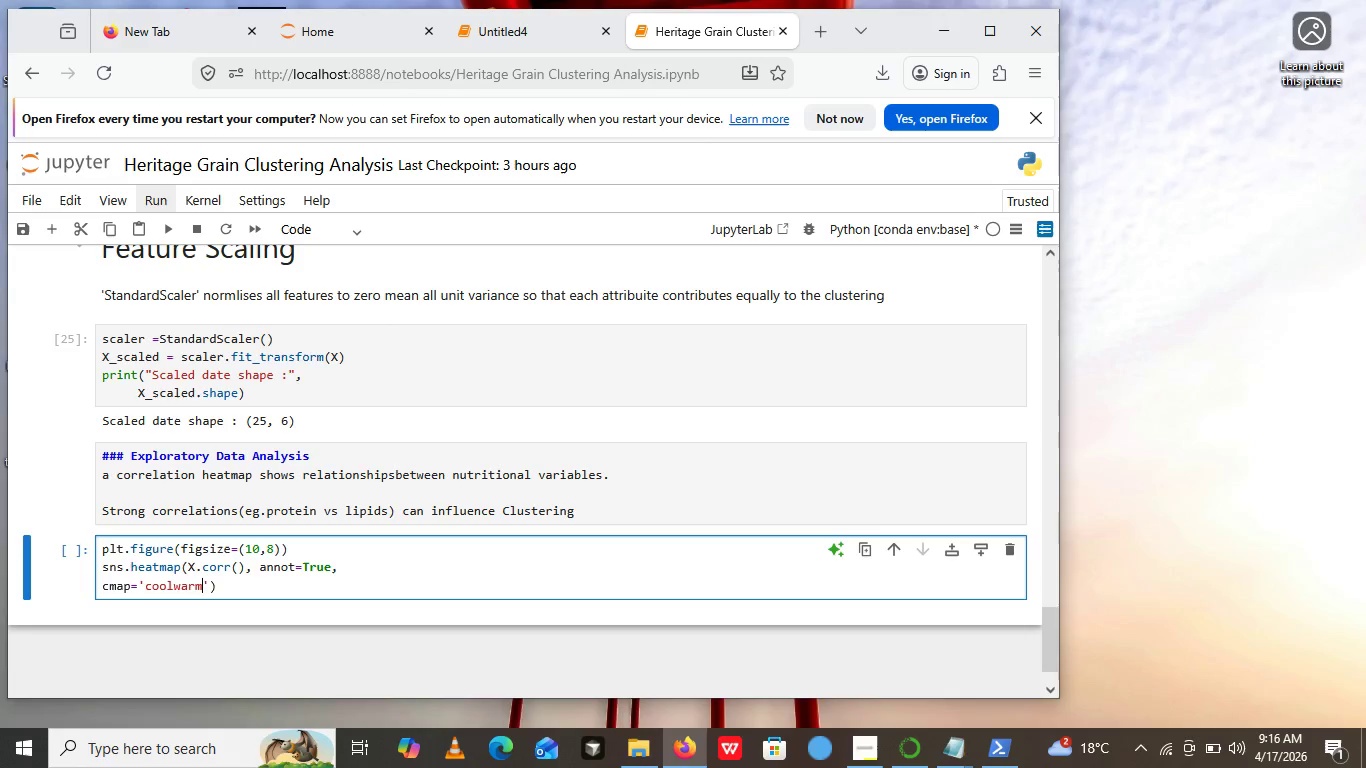 
key(ArrowRight)
 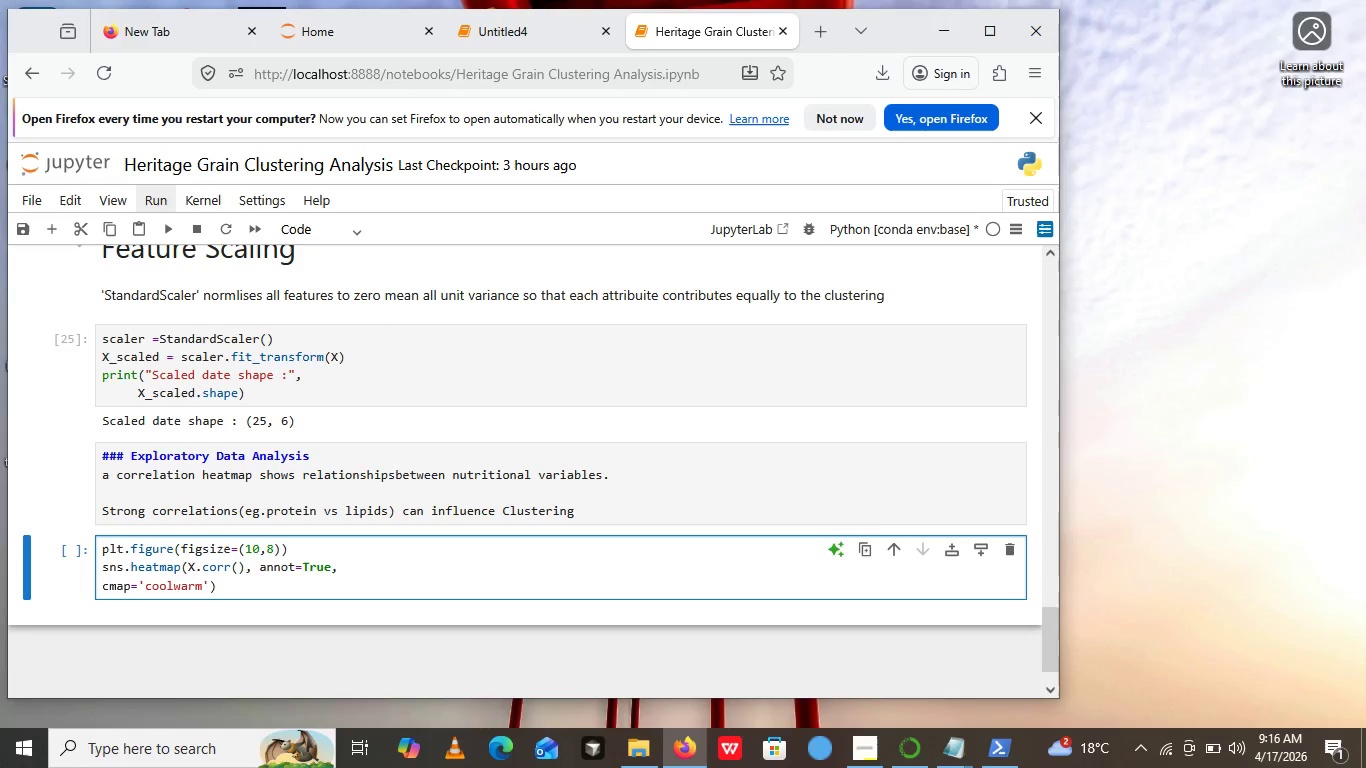 
key(ArrowRight)
 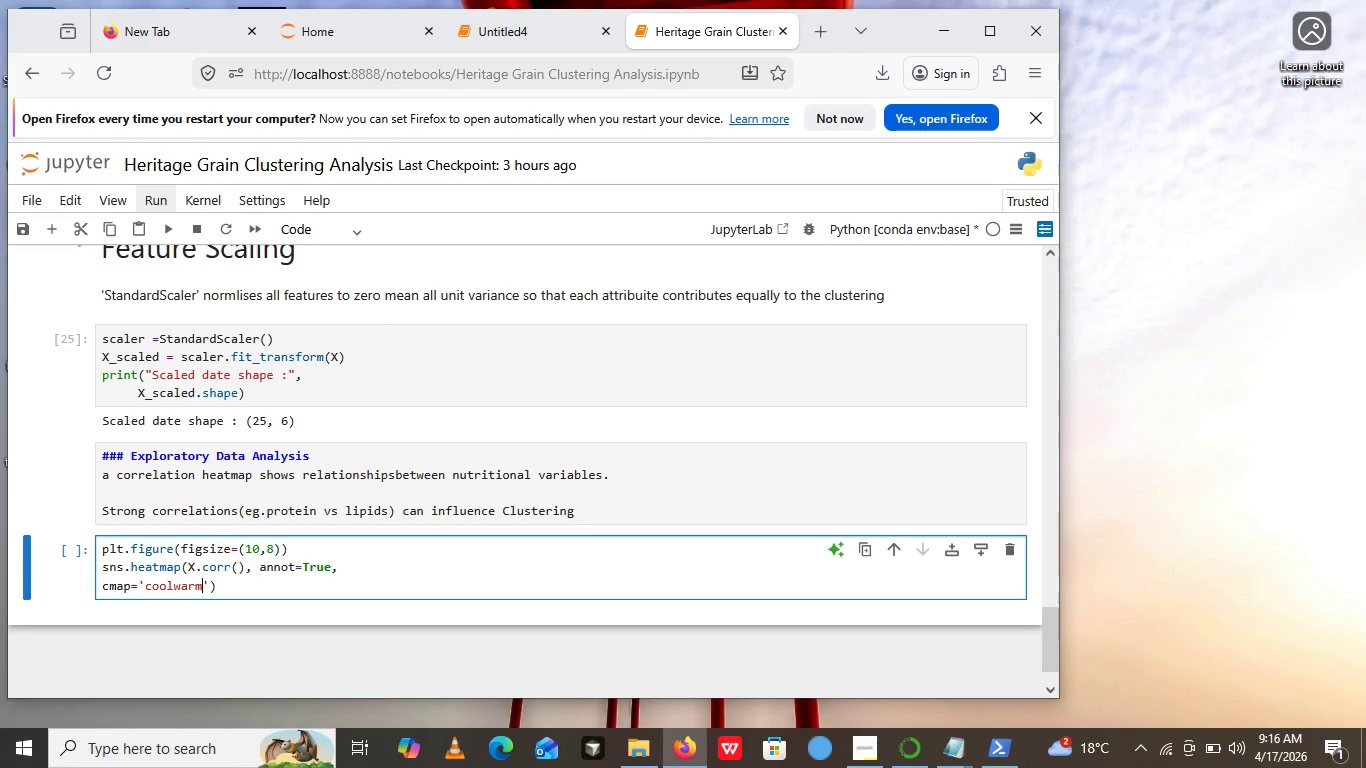 
key(ArrowRight)
 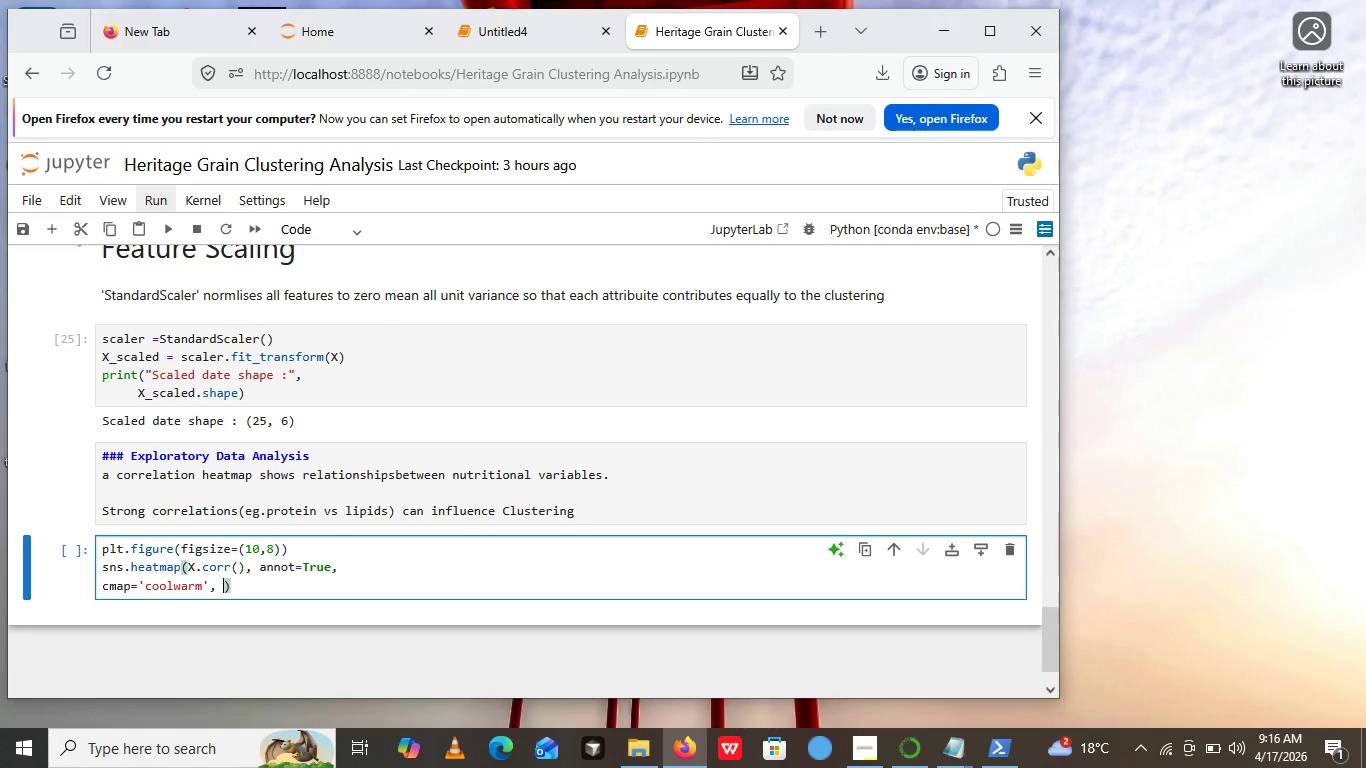 
key(Comma)
 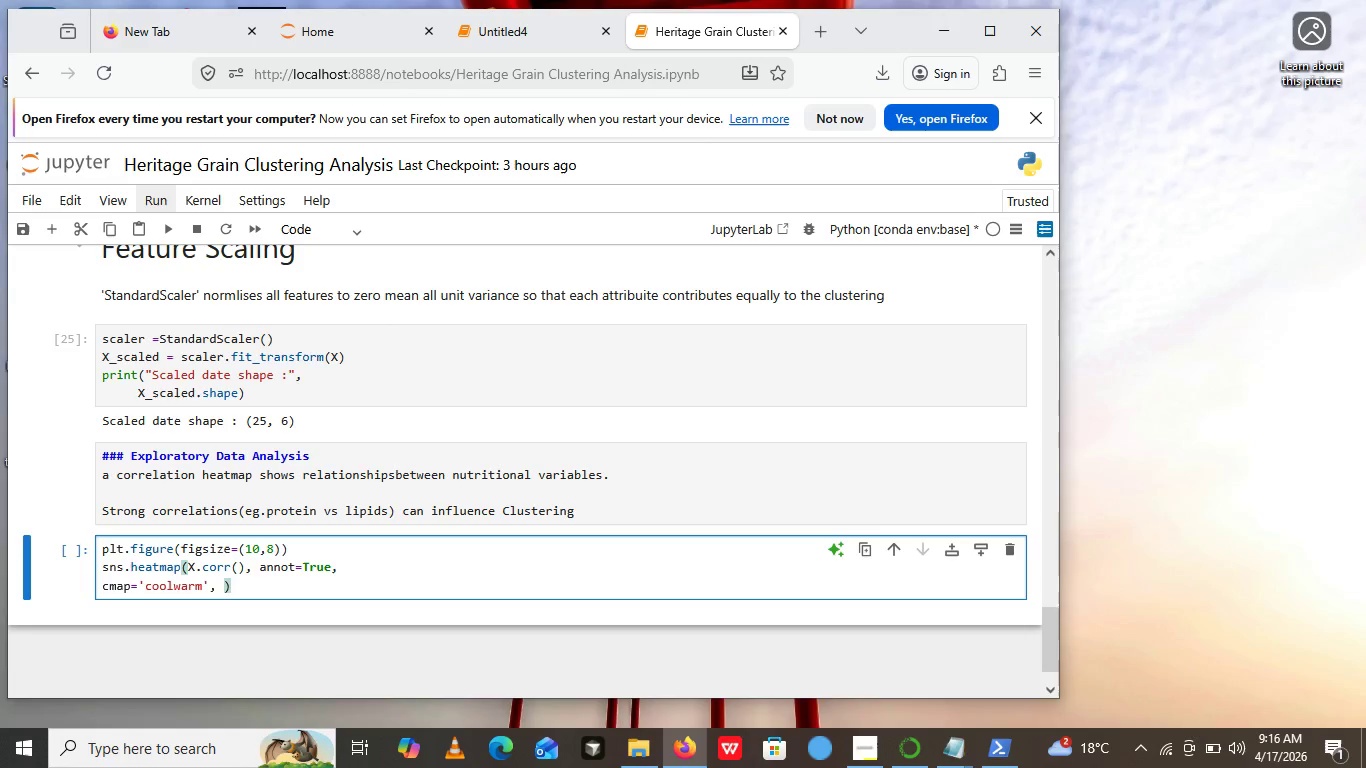 
key(Space)
 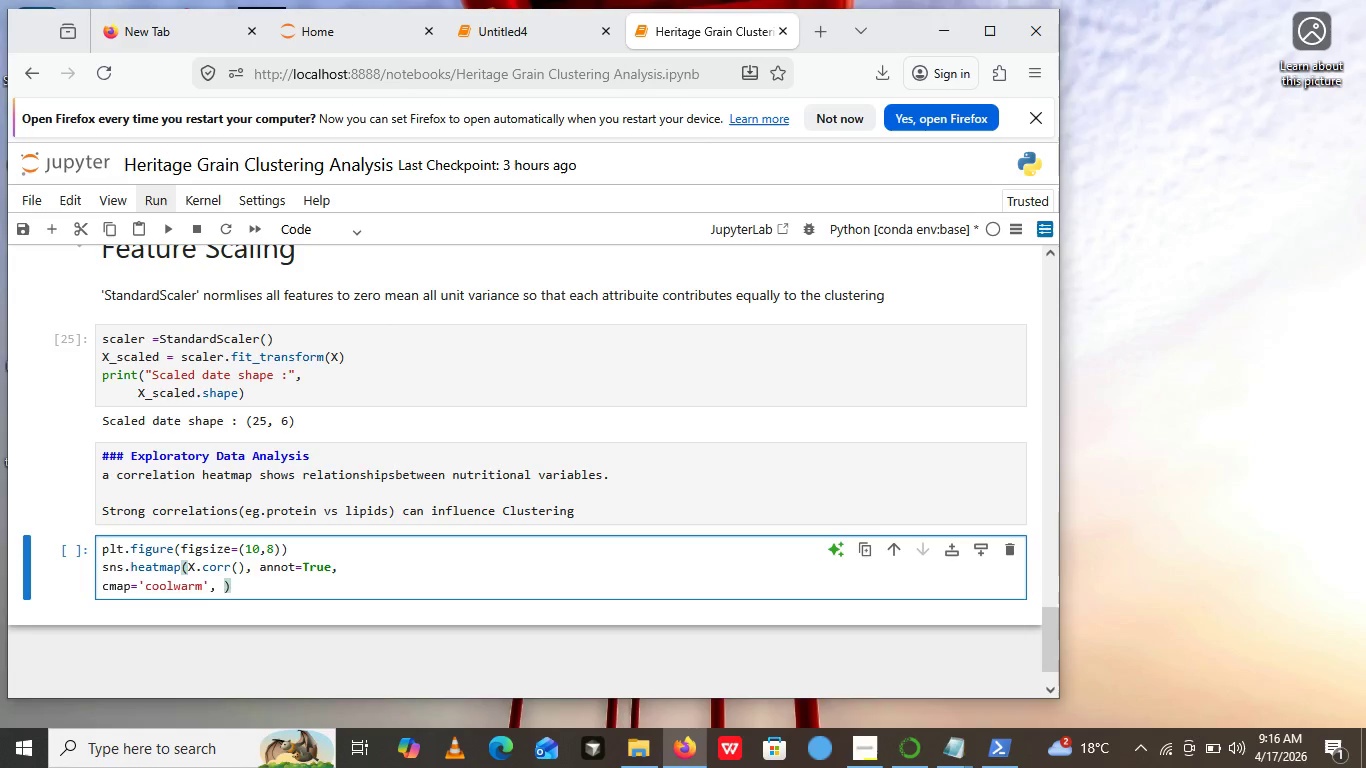 
type(ftm='')
 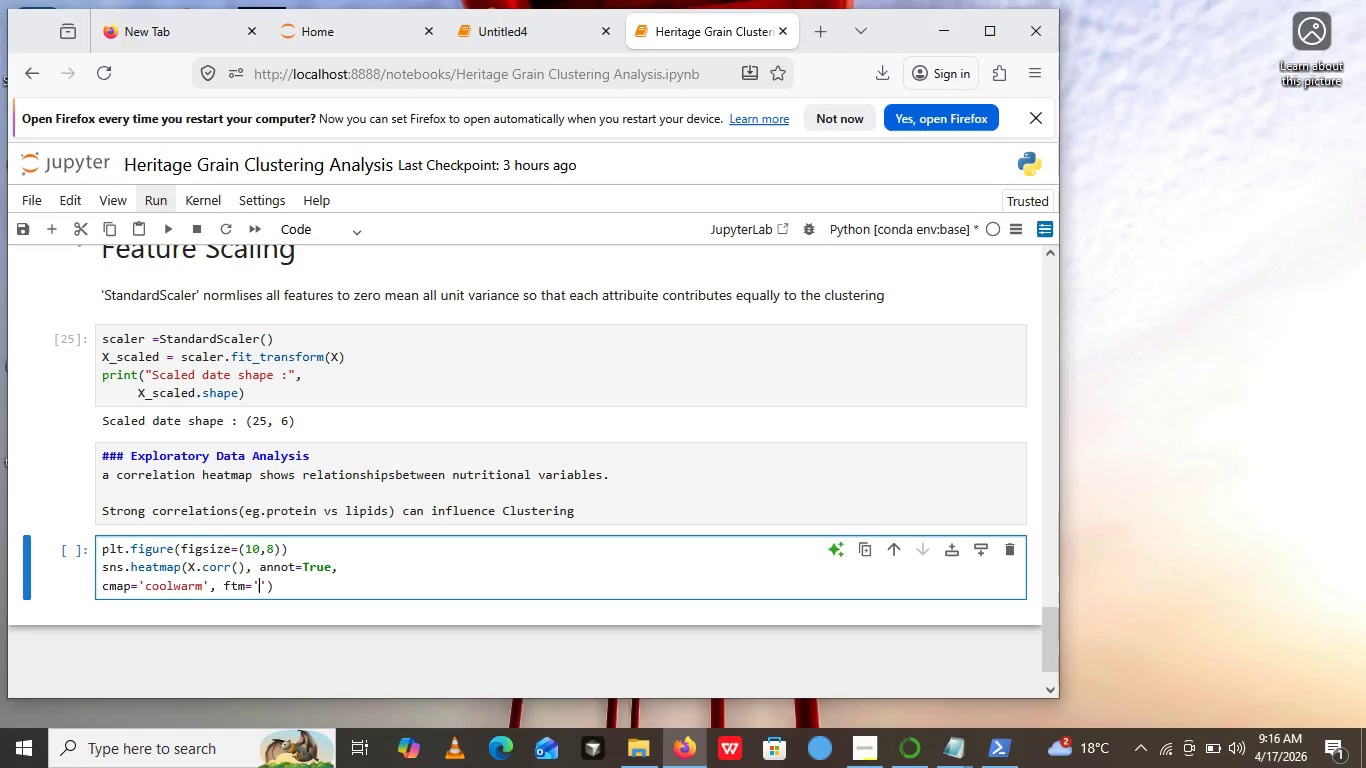 
key(ArrowLeft)
 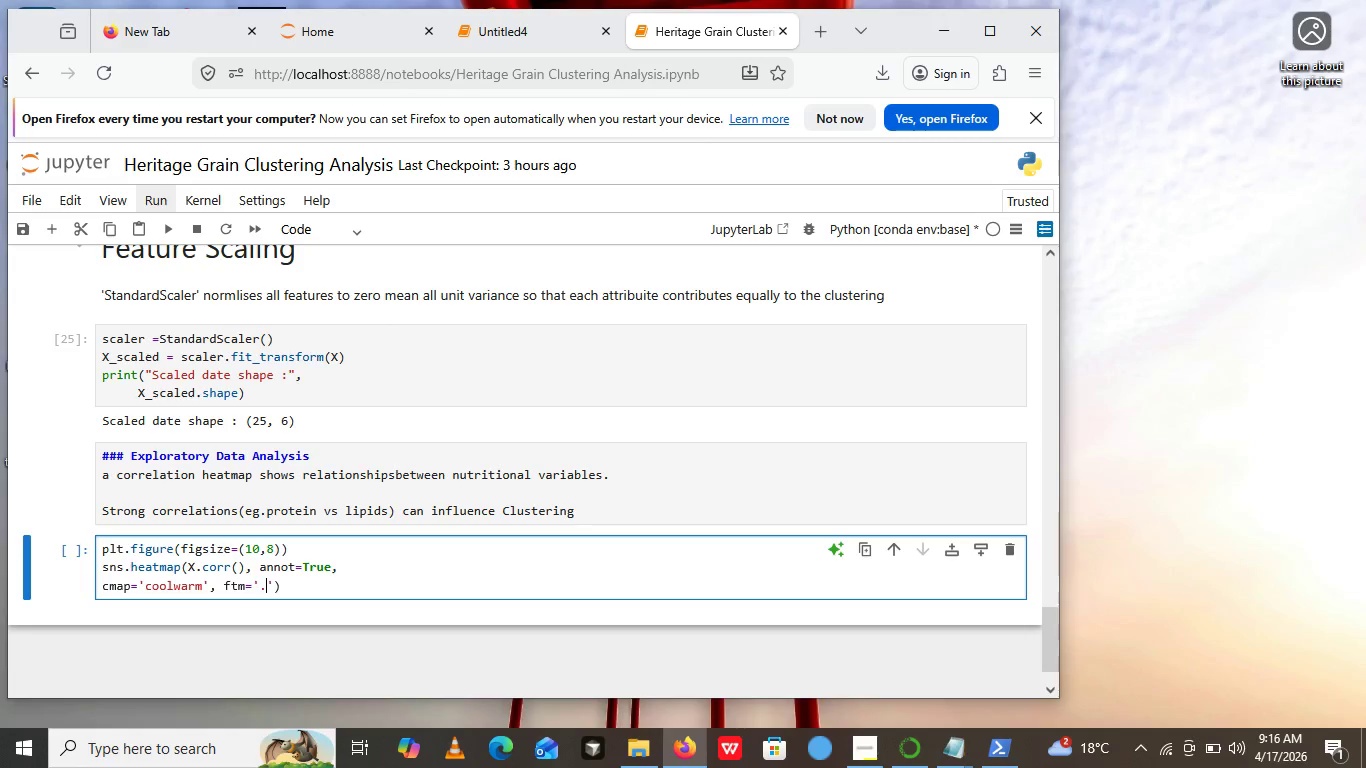 
type(.2f)
 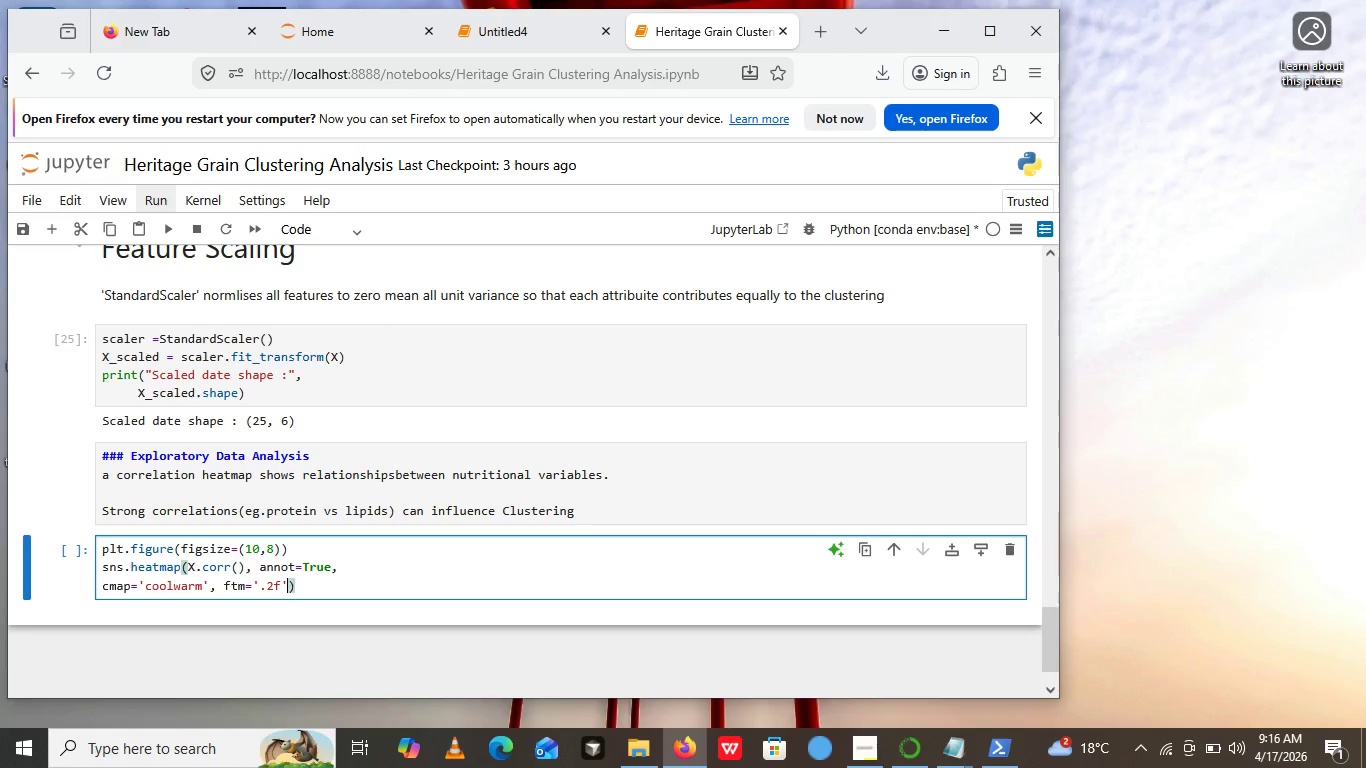 
key(ArrowRight)
 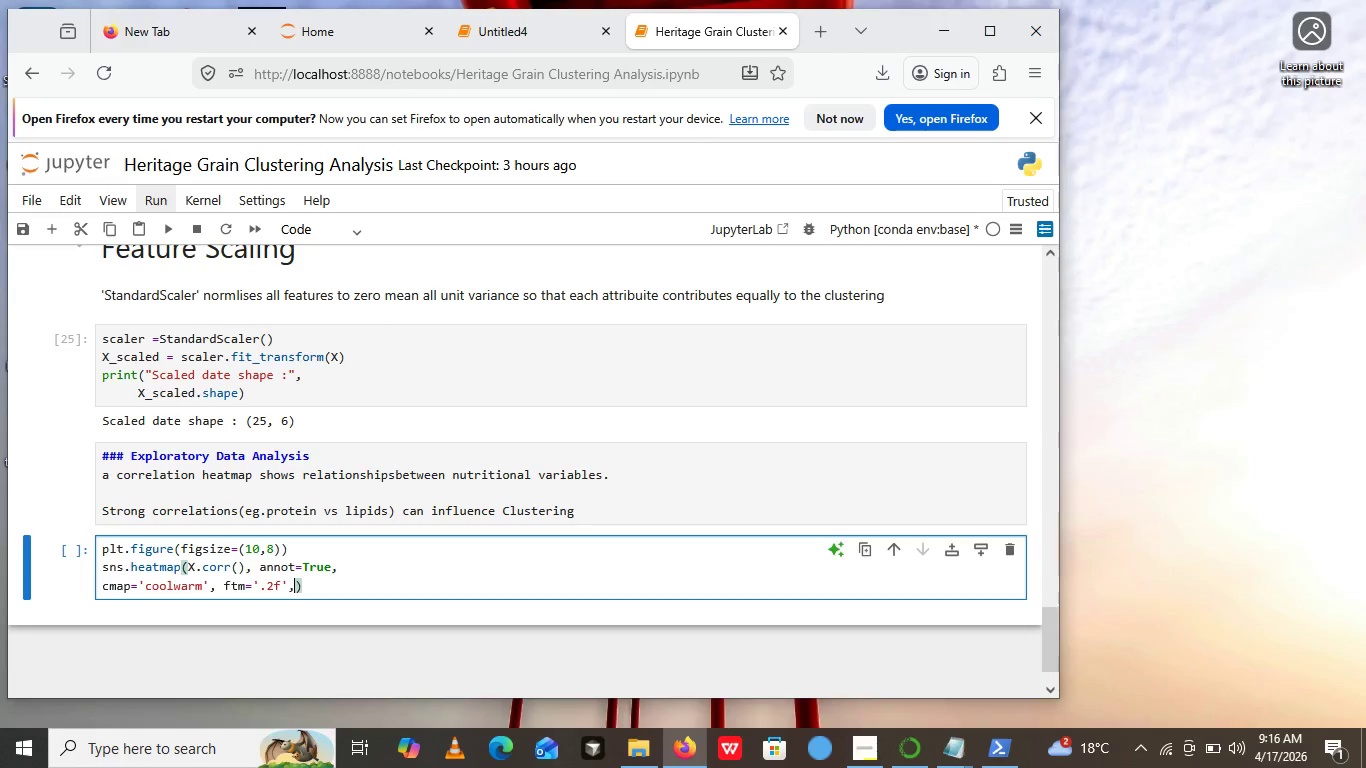 
key(Comma)
 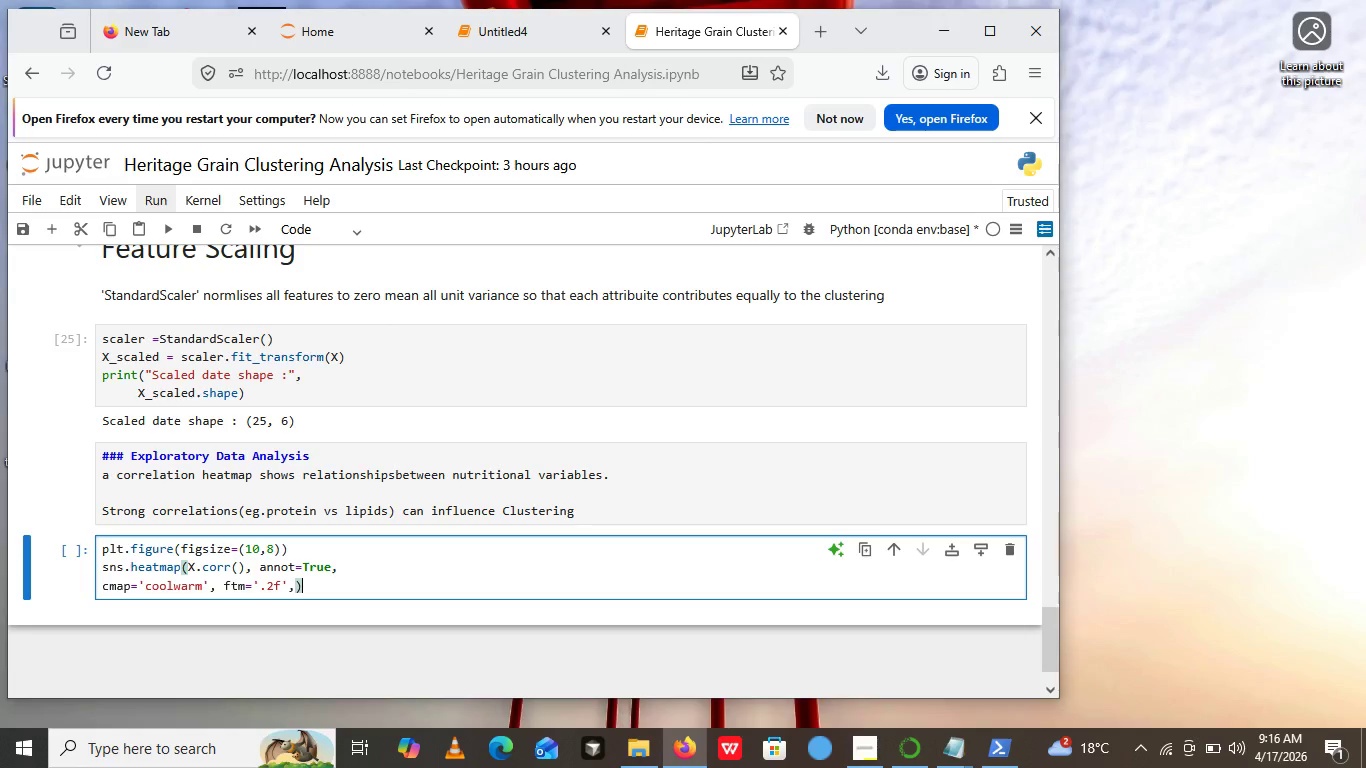 
key(ArrowRight)
 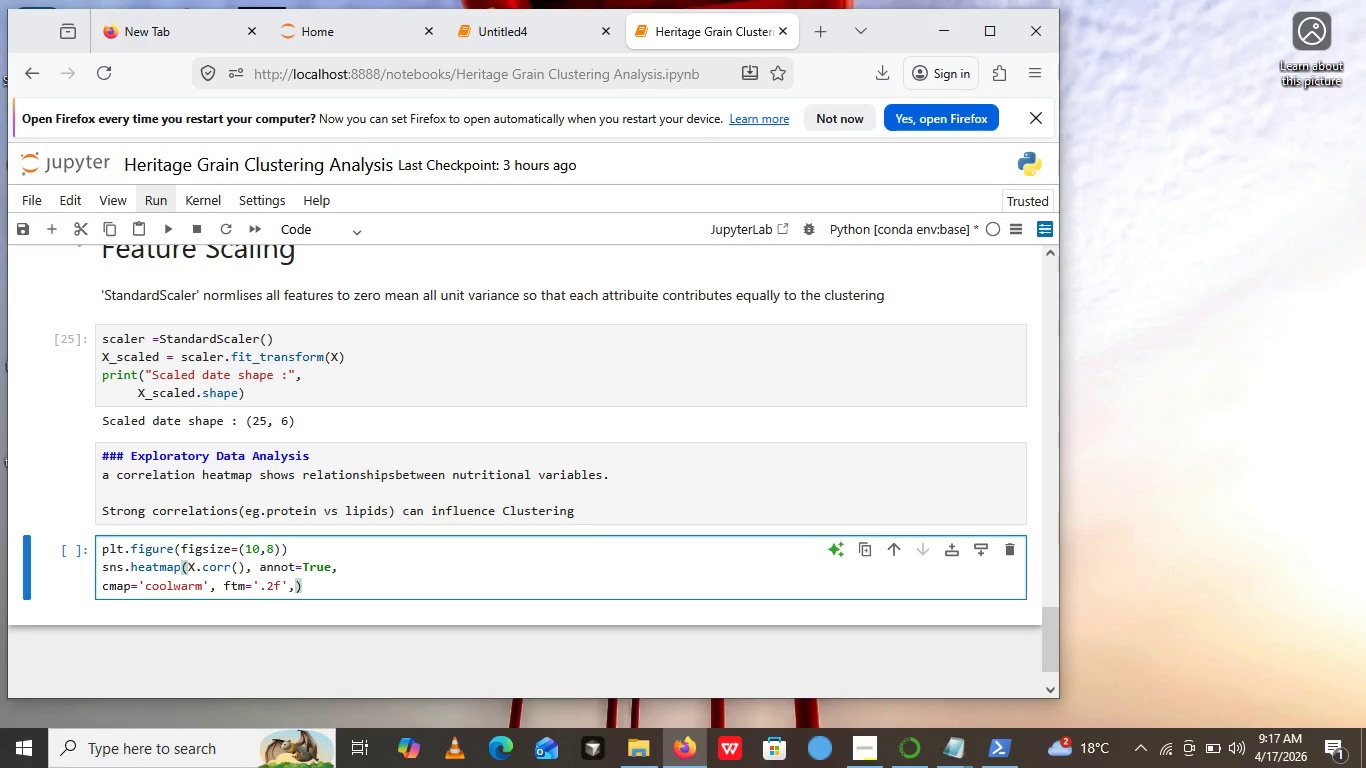 
key(ArrowLeft)
 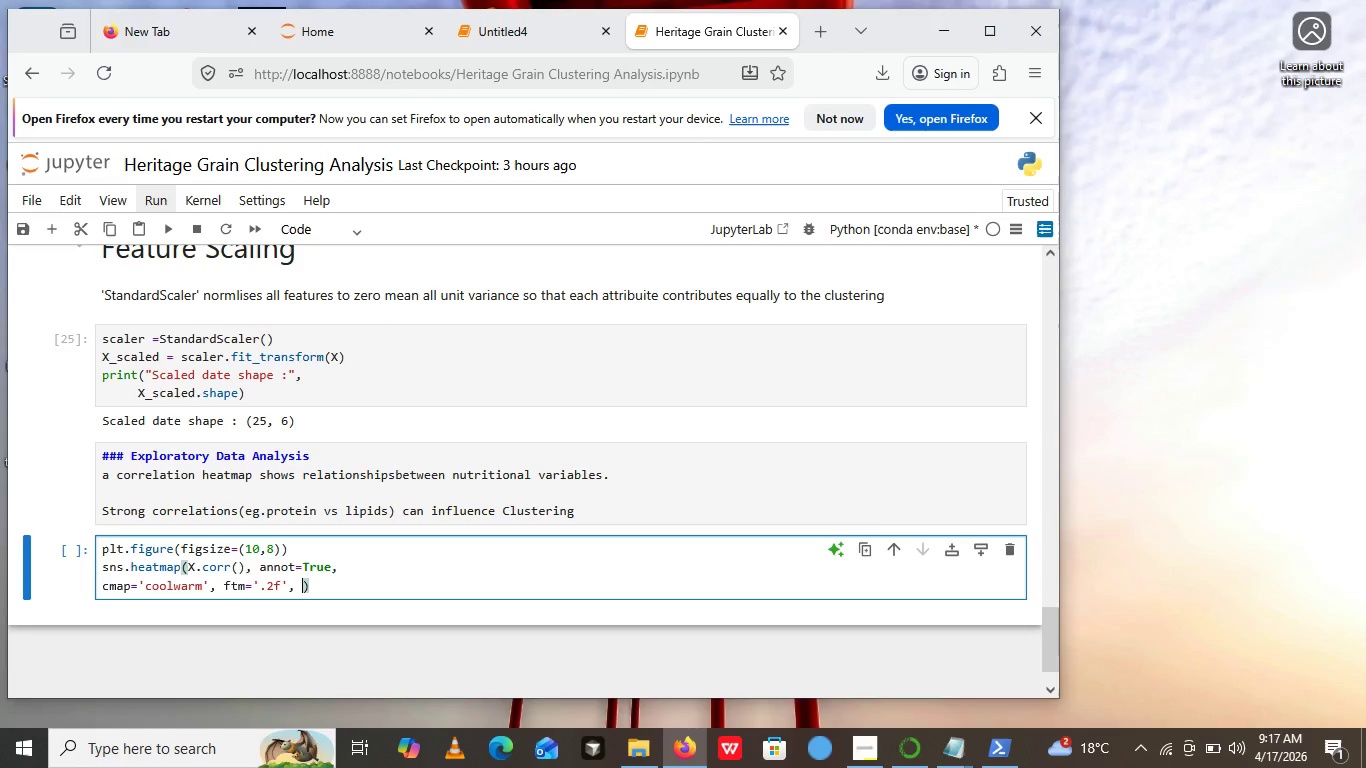 
type( linewu)
key(Backspace)
type(idth)
 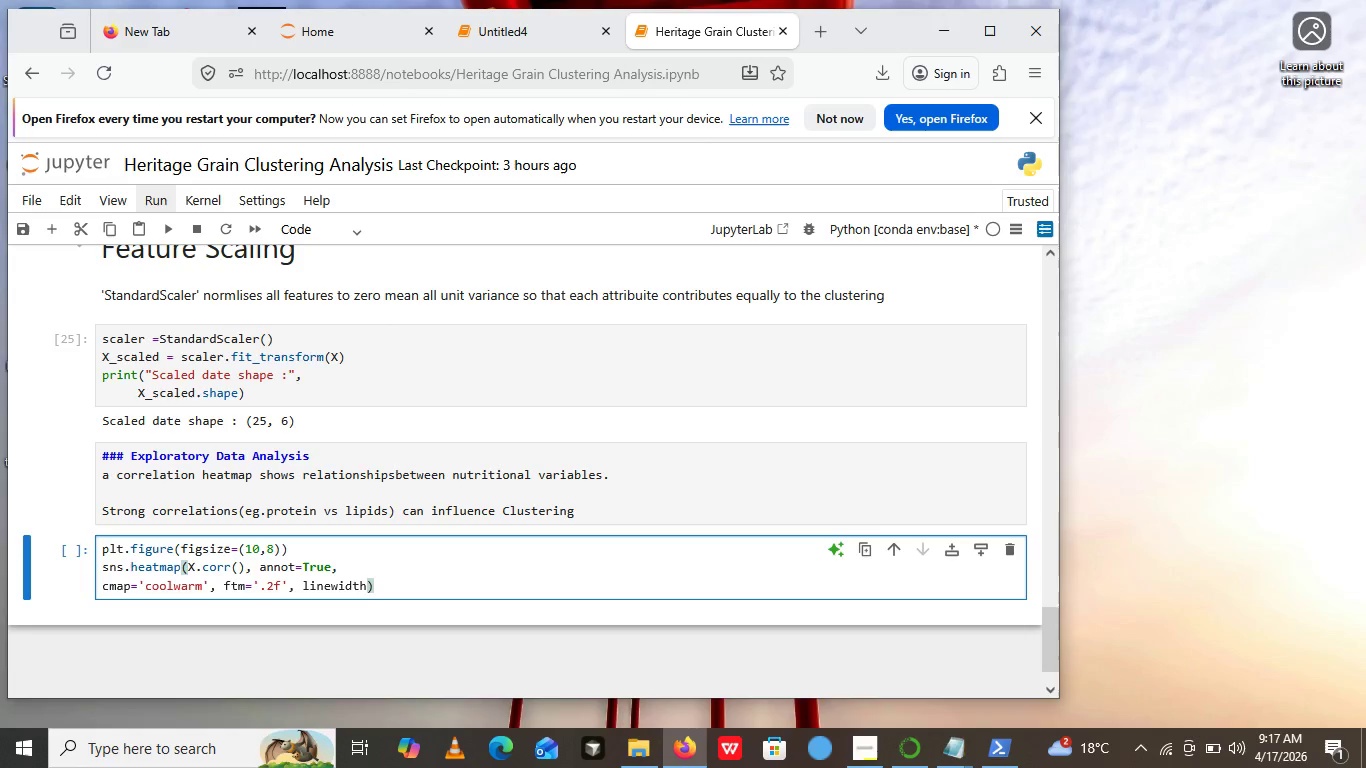 
key(S)
 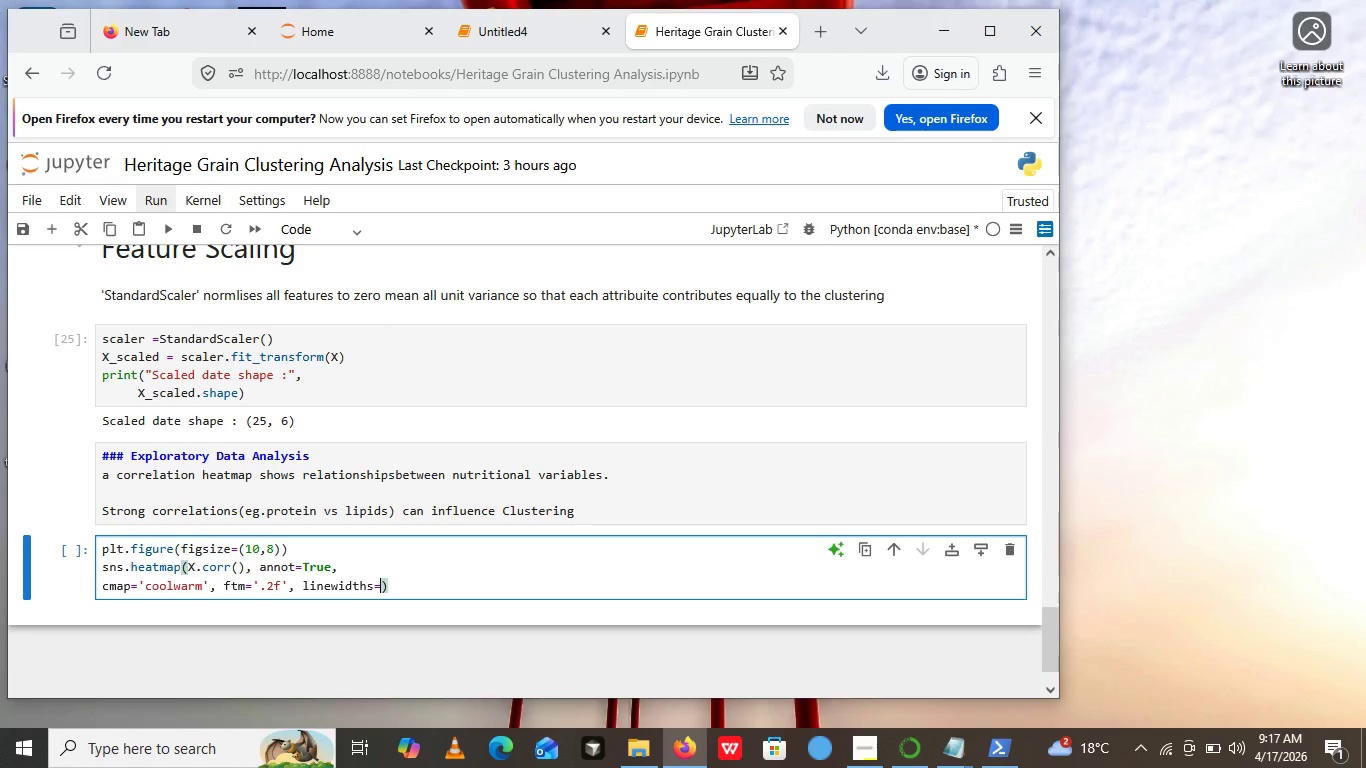 
key(Equal)
 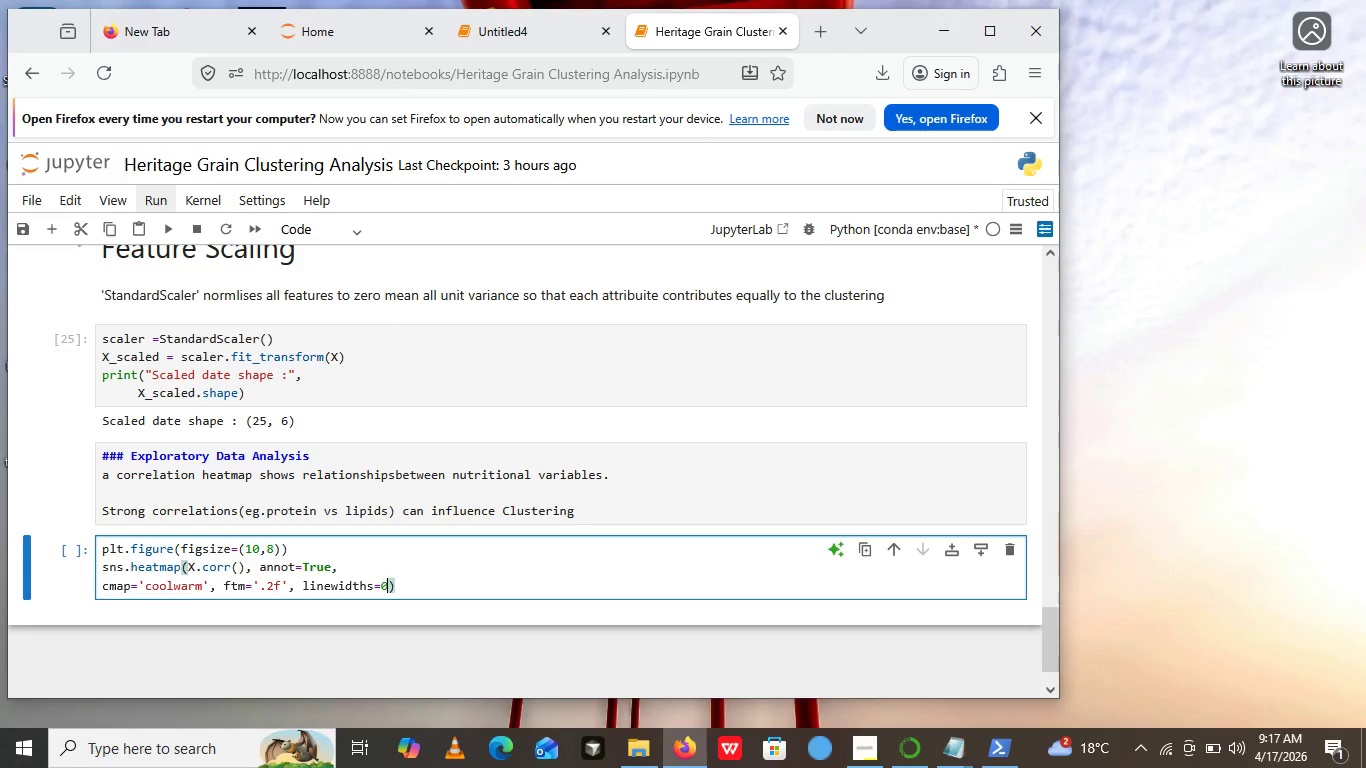 
key(0)
 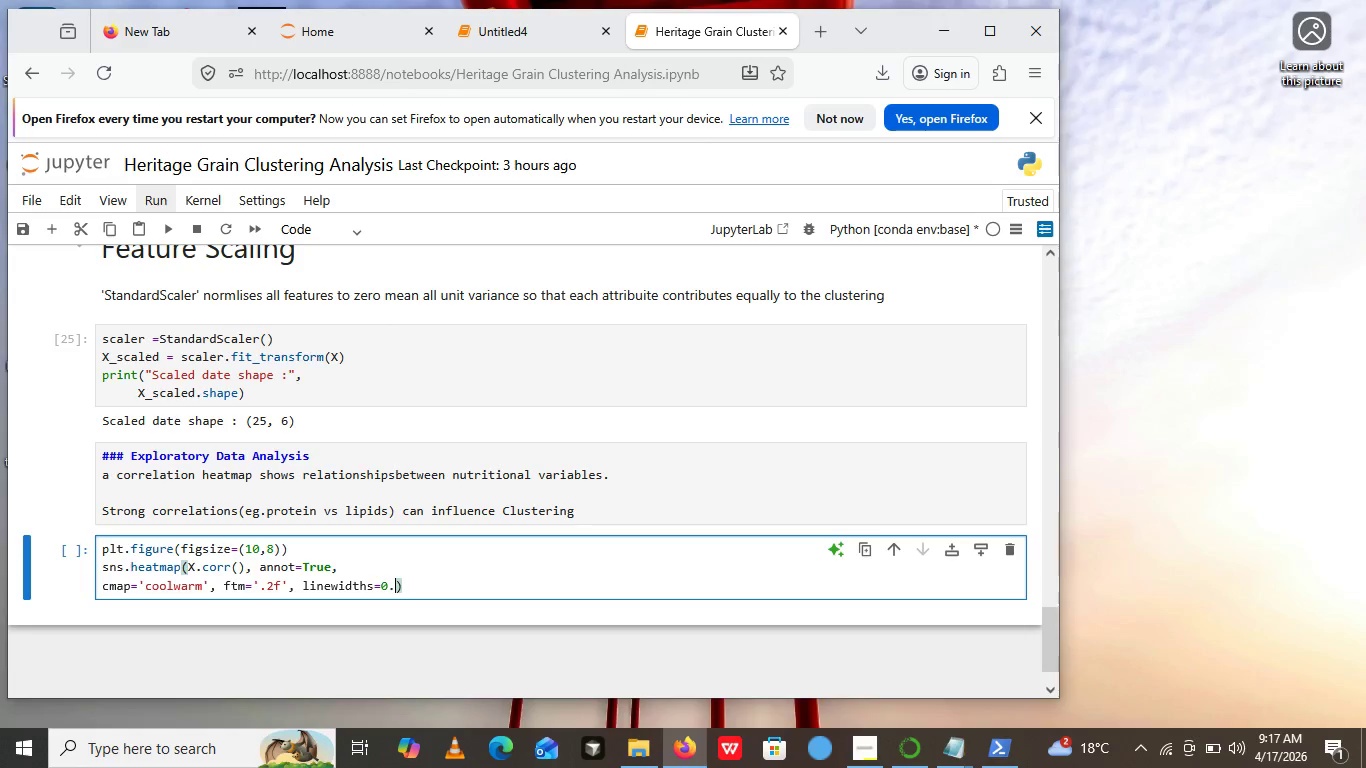 
key(Period)
 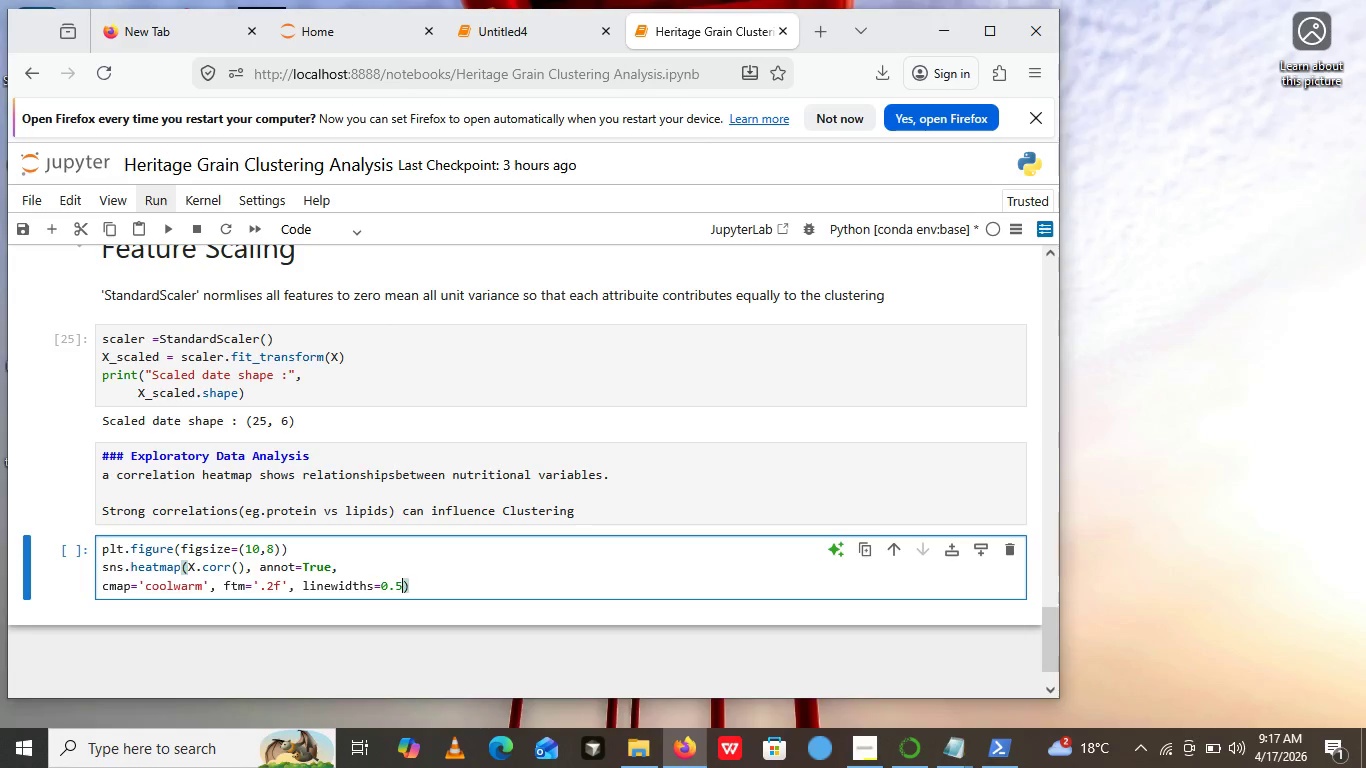 
key(5)
 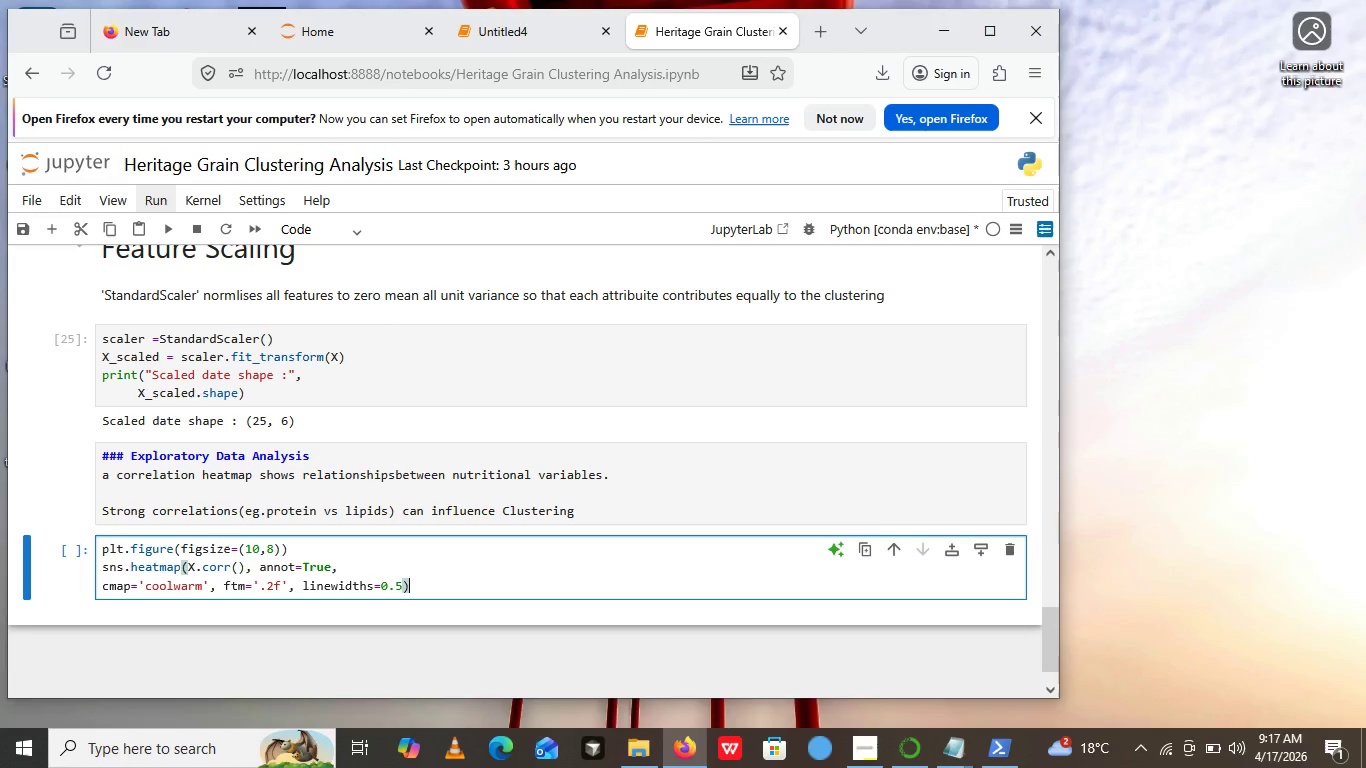 
key(ArrowRight)
 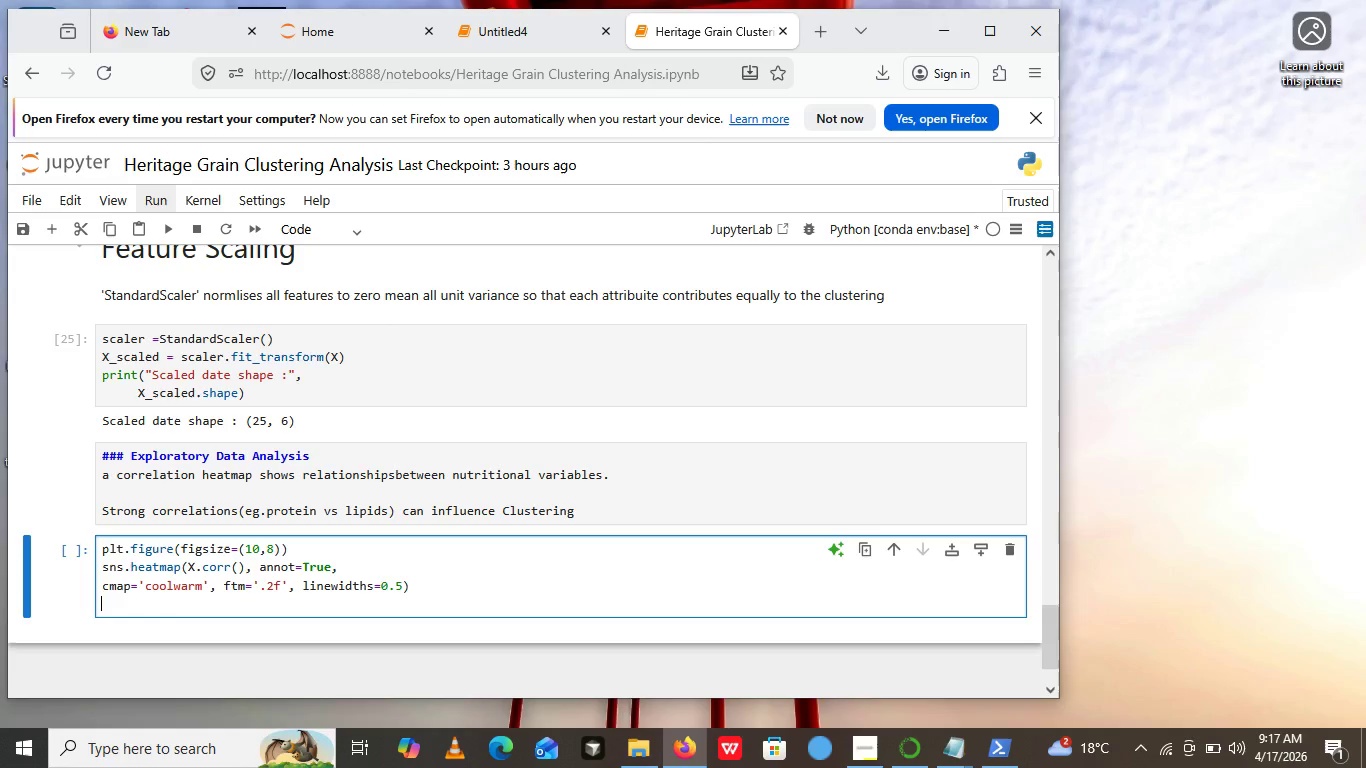 
key(Enter)
 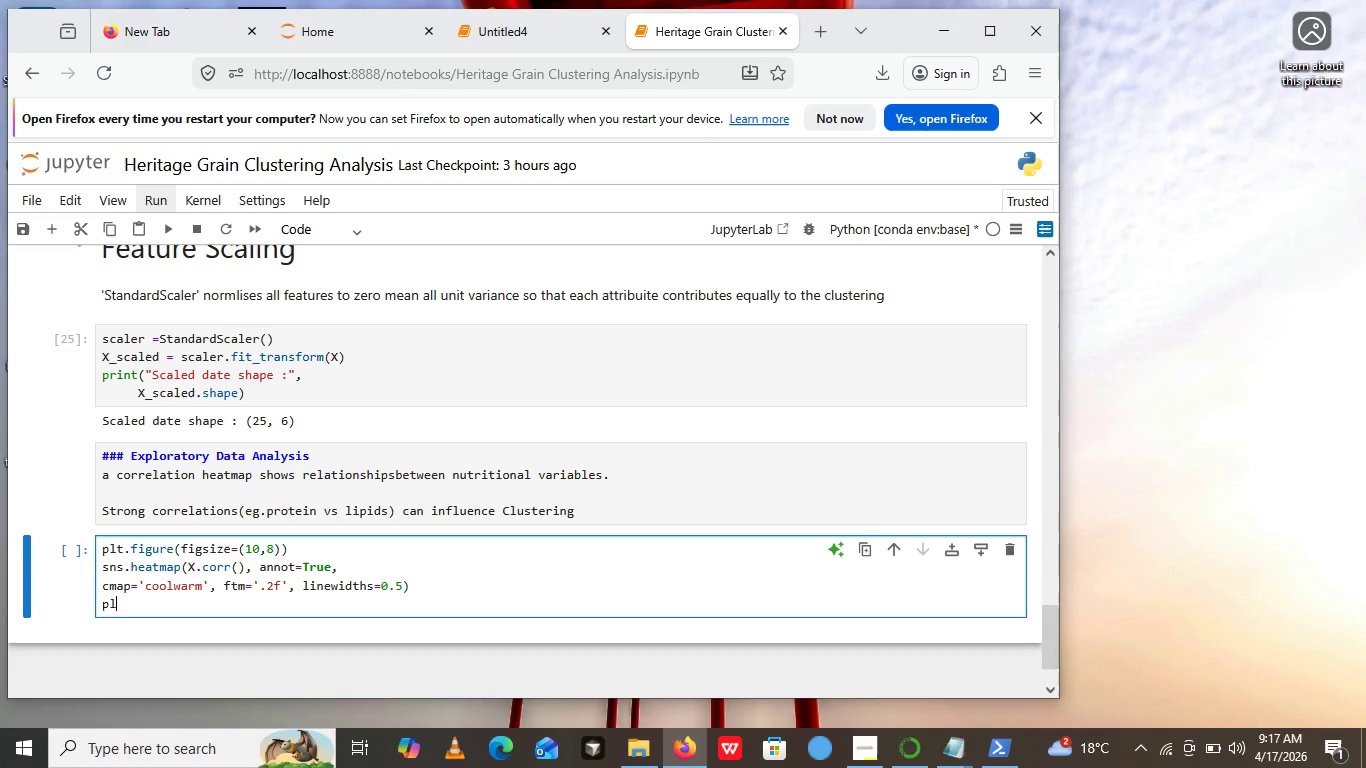 
type(plt.title())
 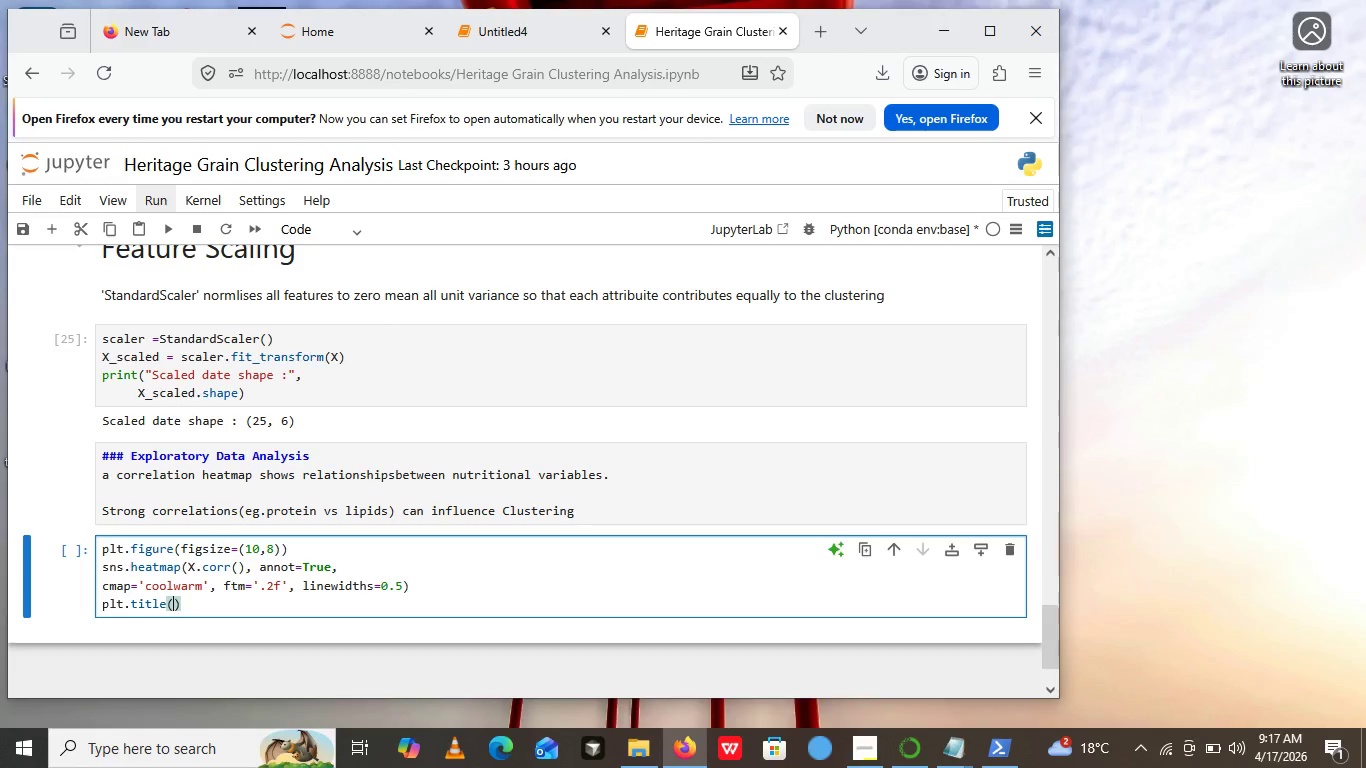 
key(ArrowLeft)
 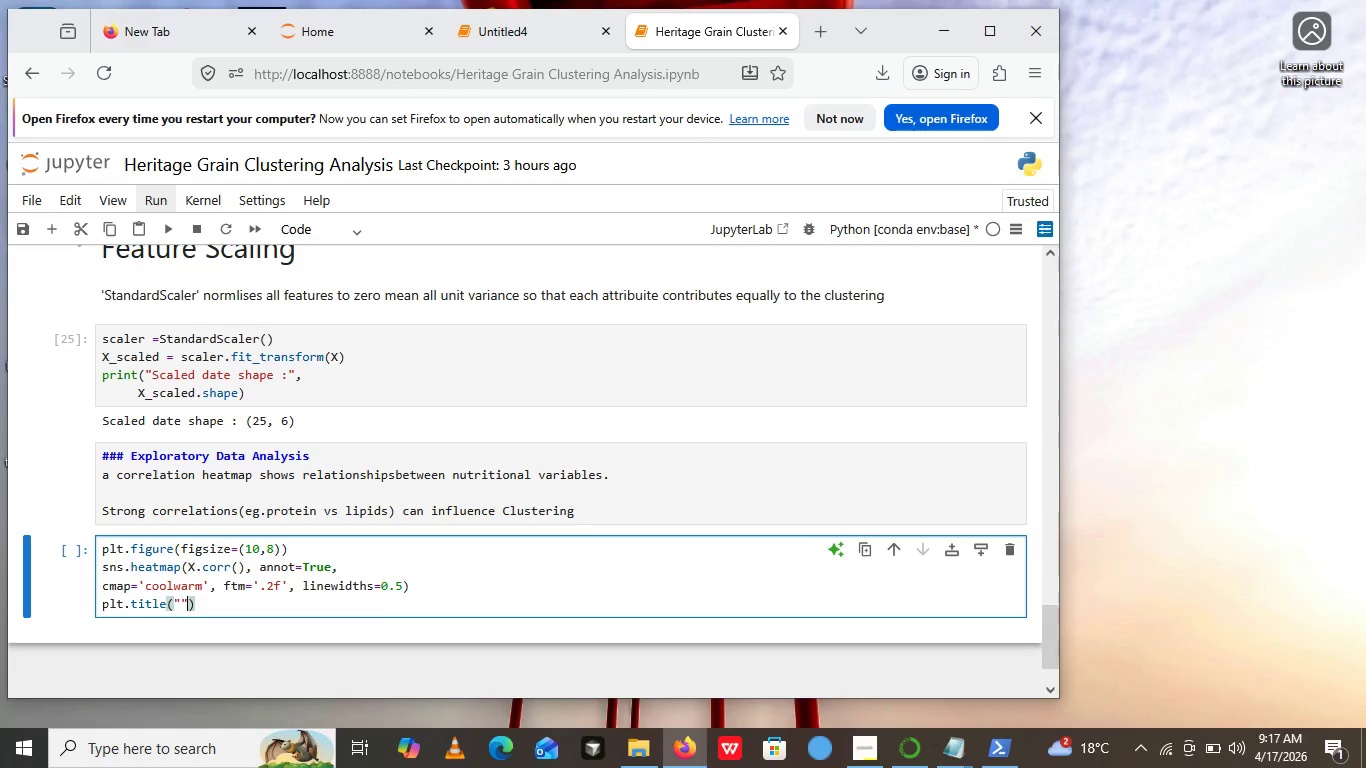 
key(Shift+Quote)
 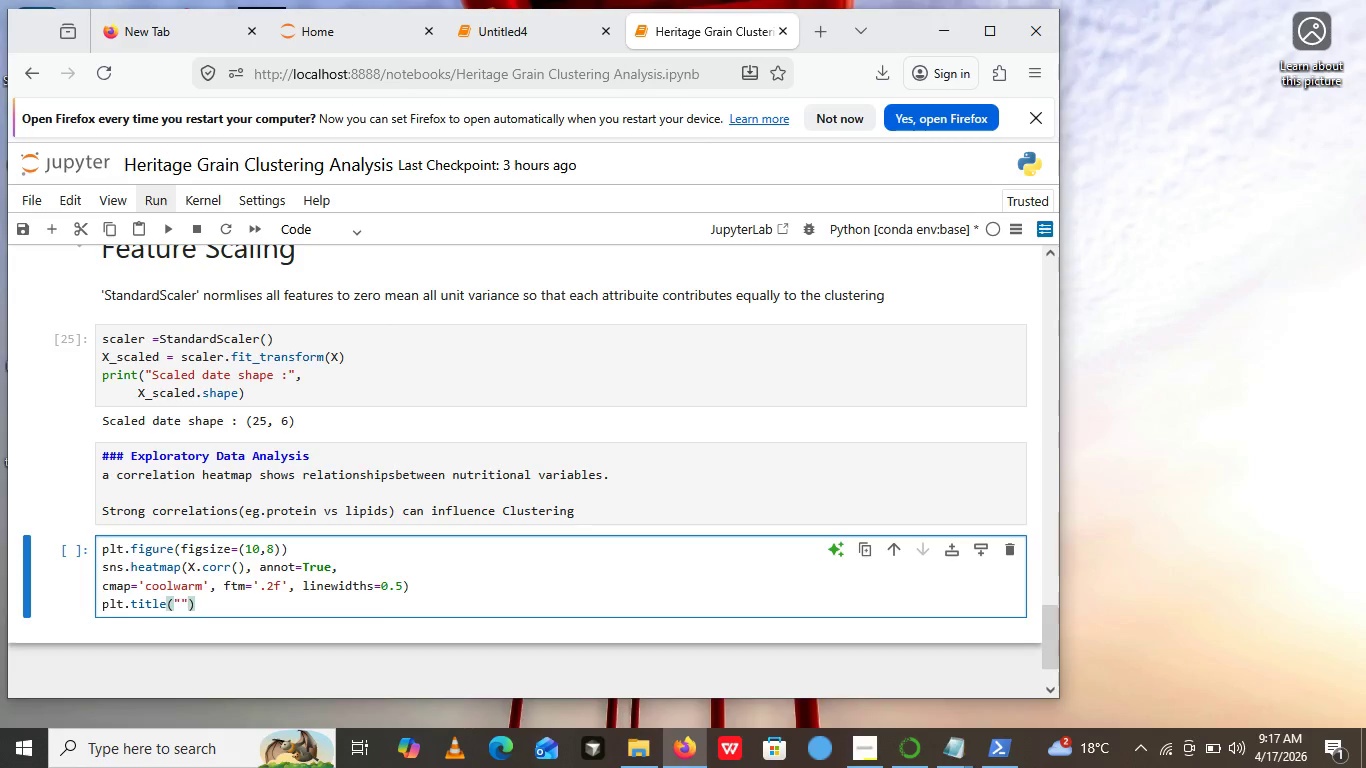 
key(Shift+Quote)
 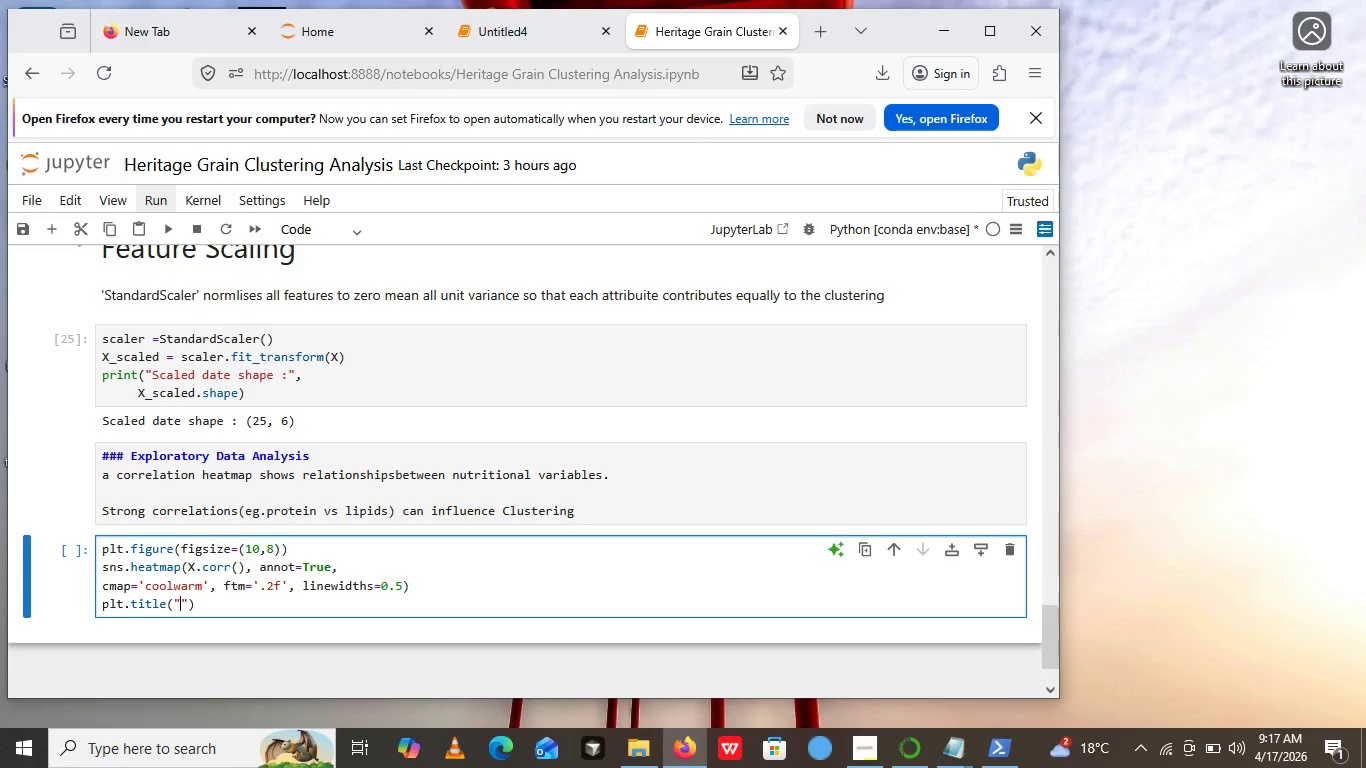 
key(ArrowLeft)
 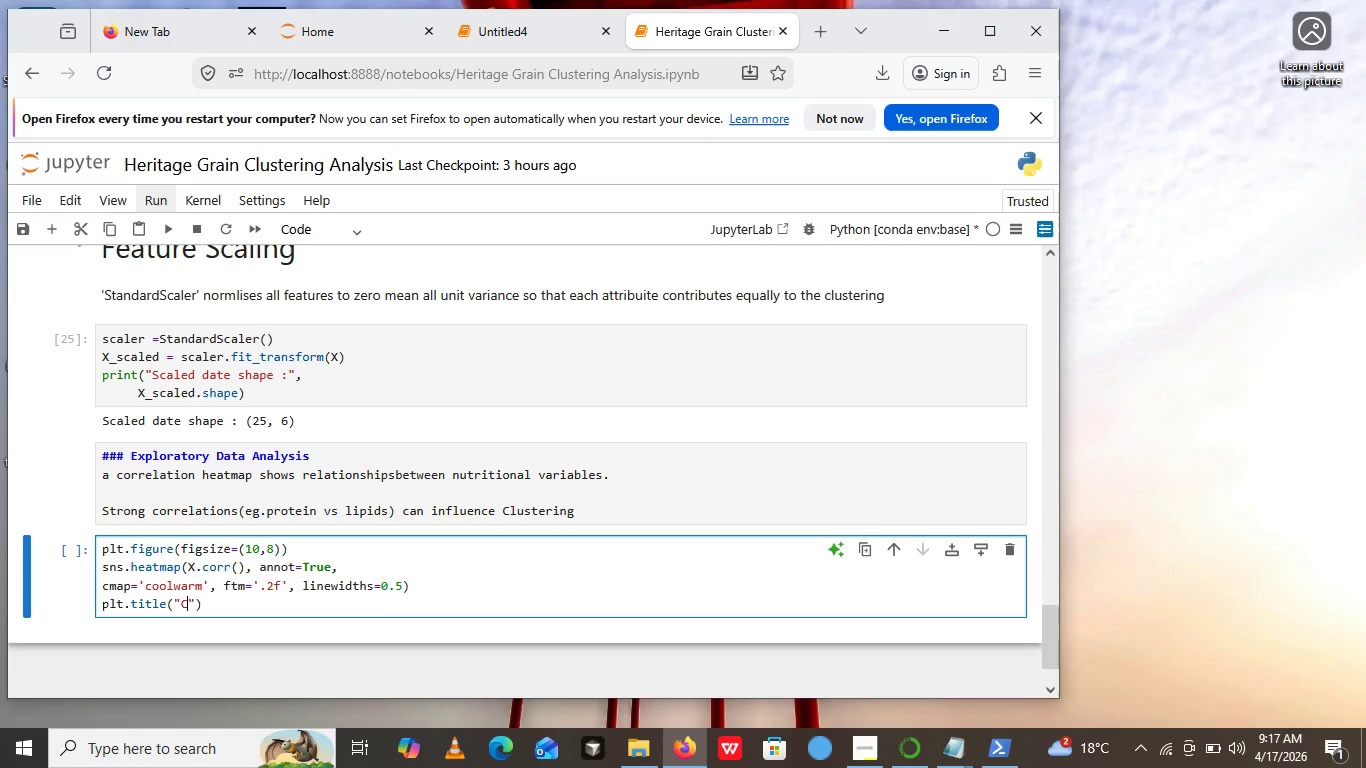 
type(Correltion)
 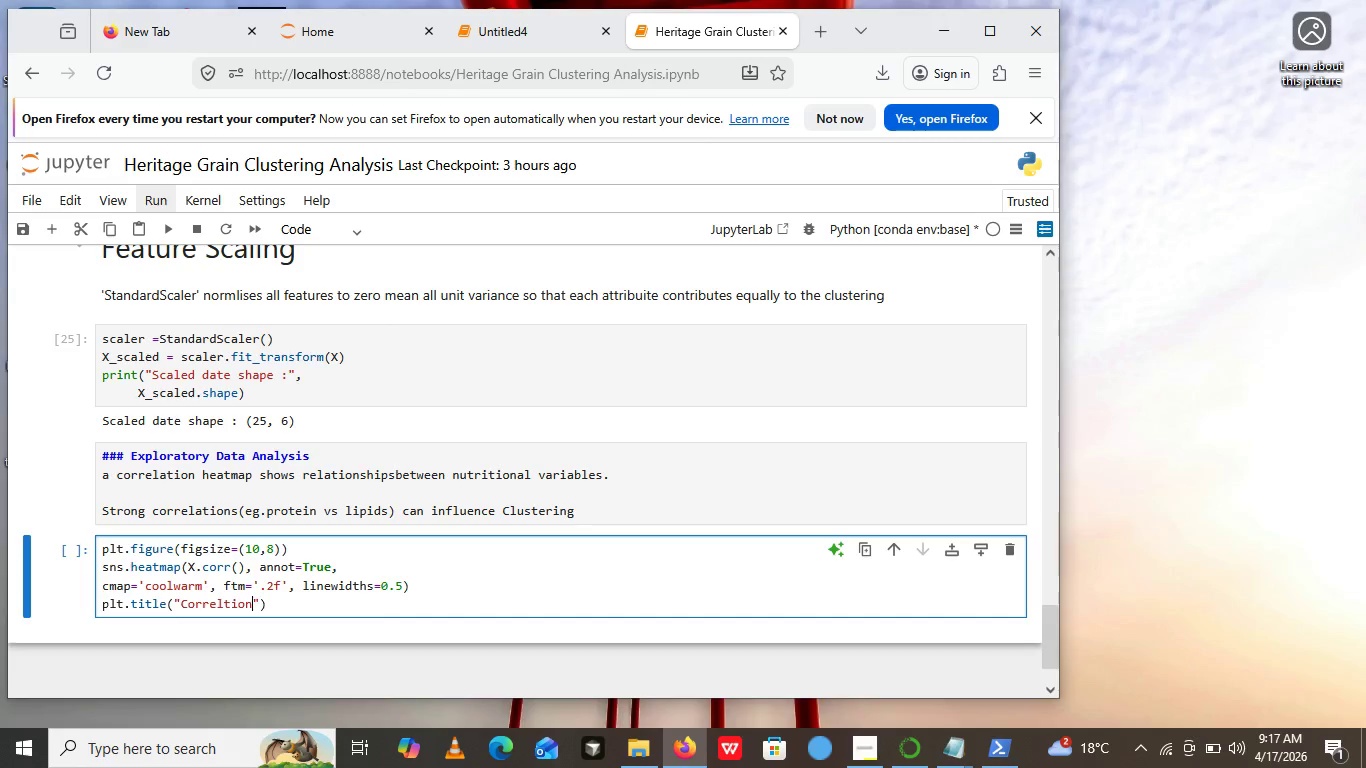 
key(ArrowLeft)
 